 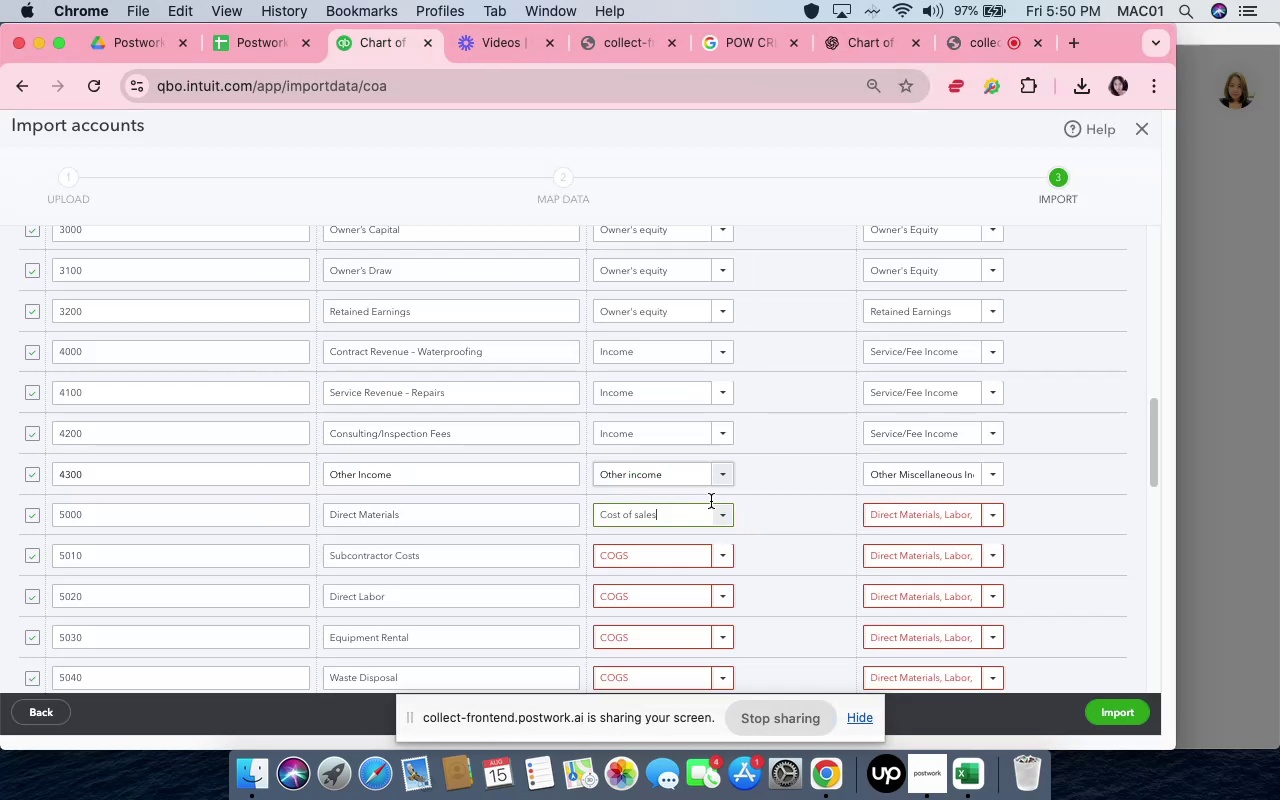 
left_click([715, 551])
 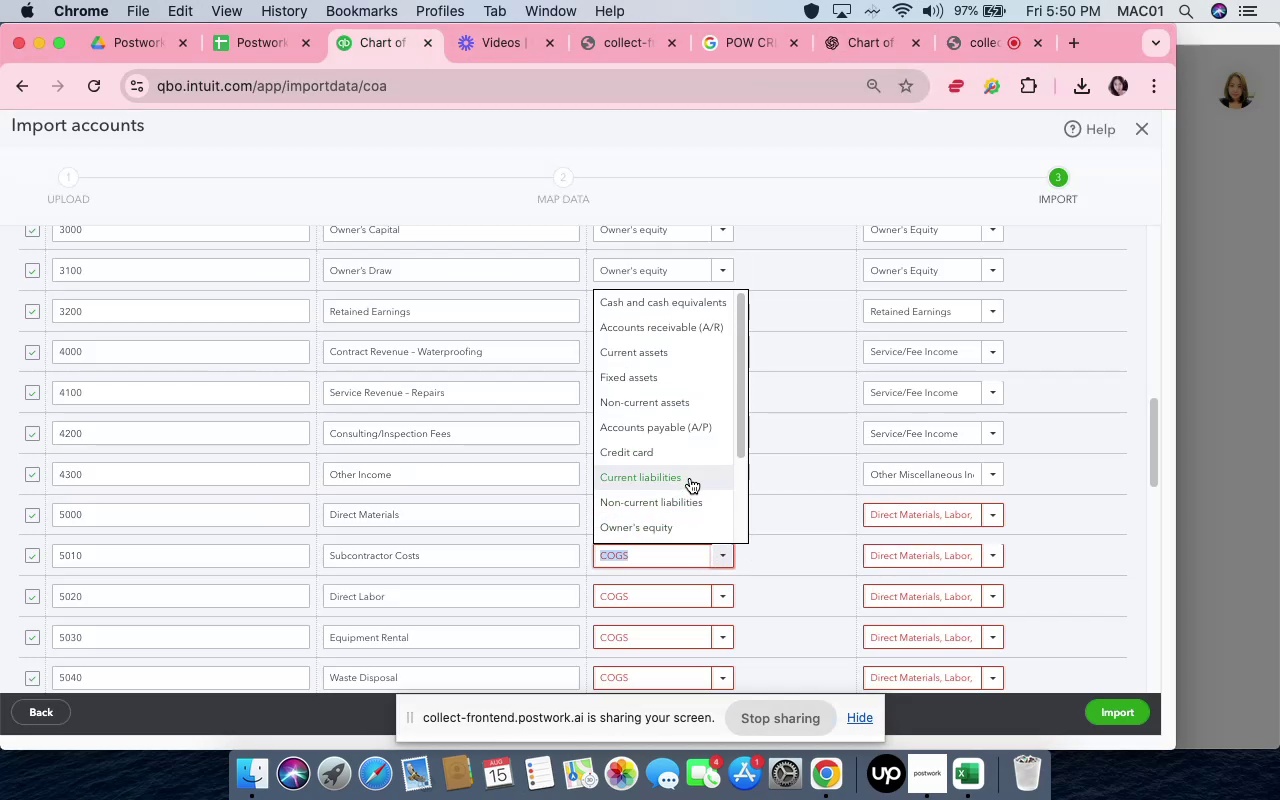 
scroll: coordinate [685, 530], scroll_direction: down, amount: 5.0
 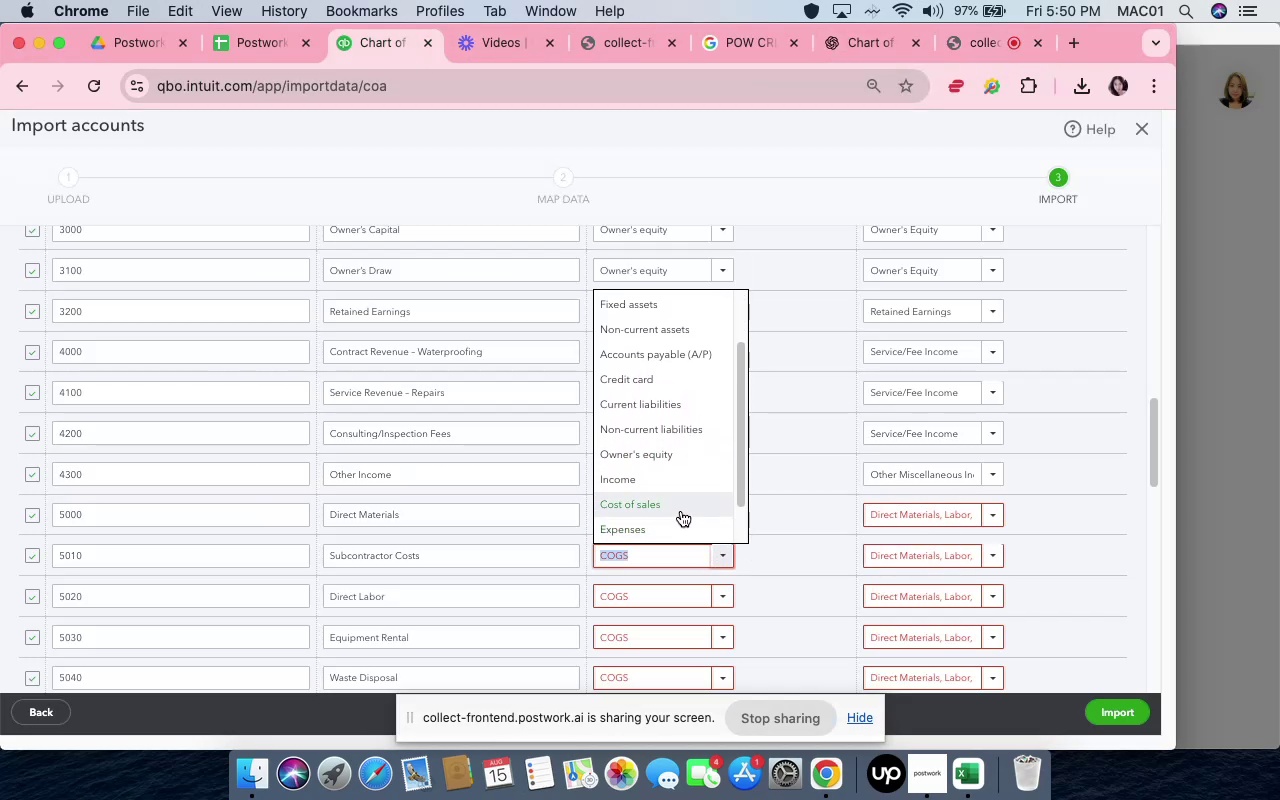 
left_click([681, 507])
 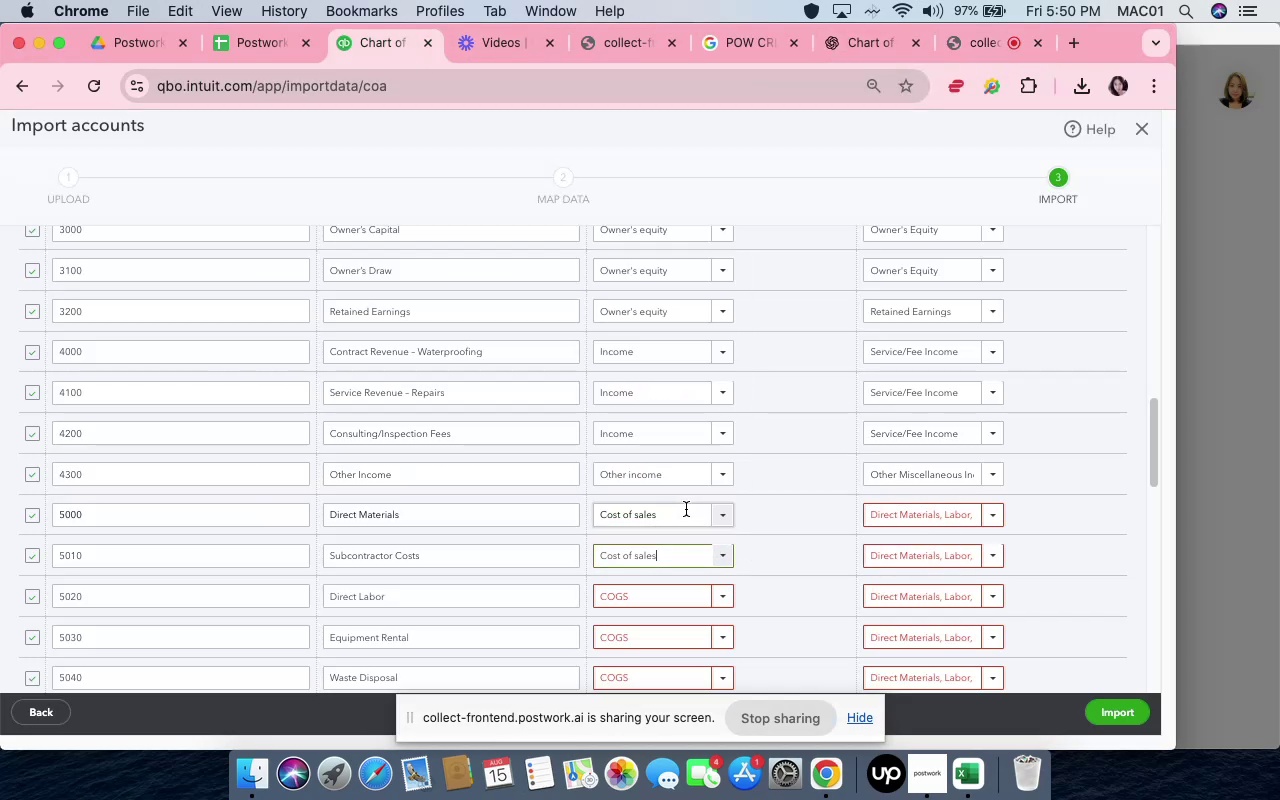 
scroll: coordinate [687, 509], scroll_direction: down, amount: 7.0
 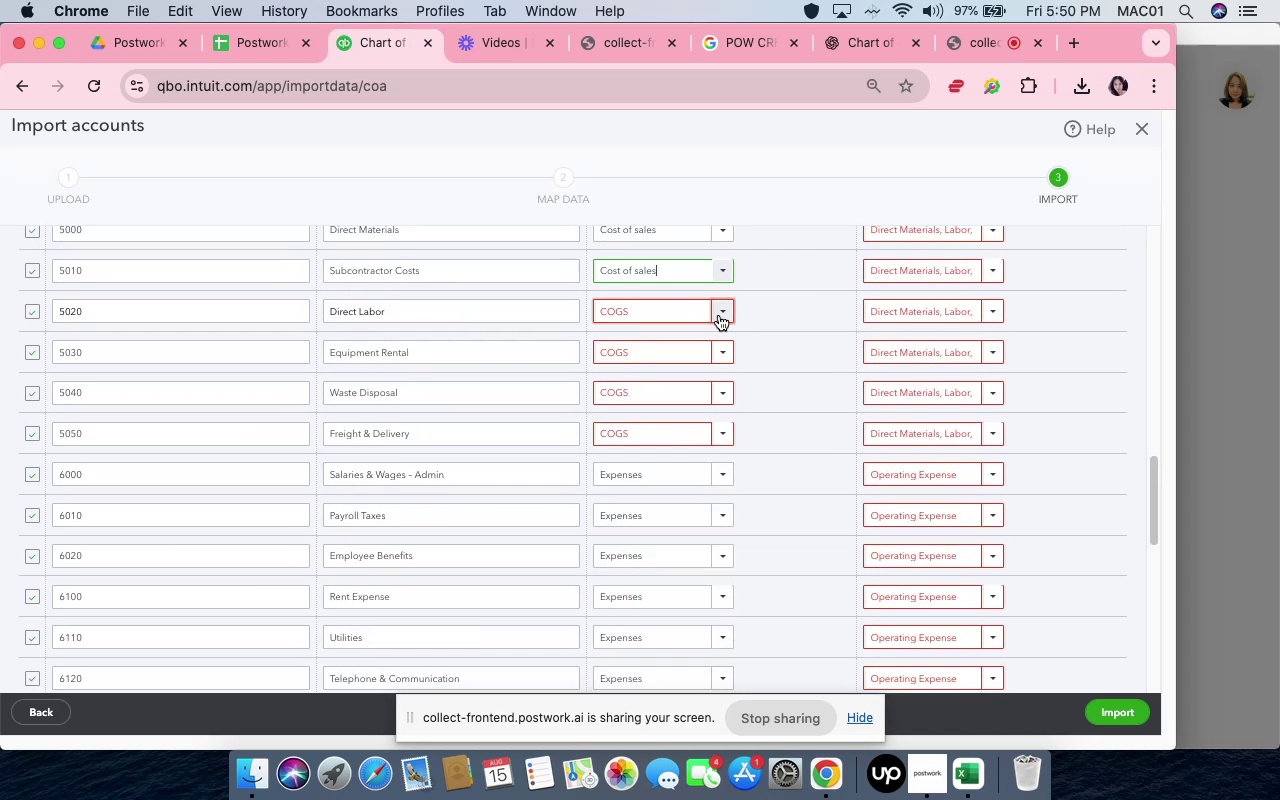 
left_click([719, 315])
 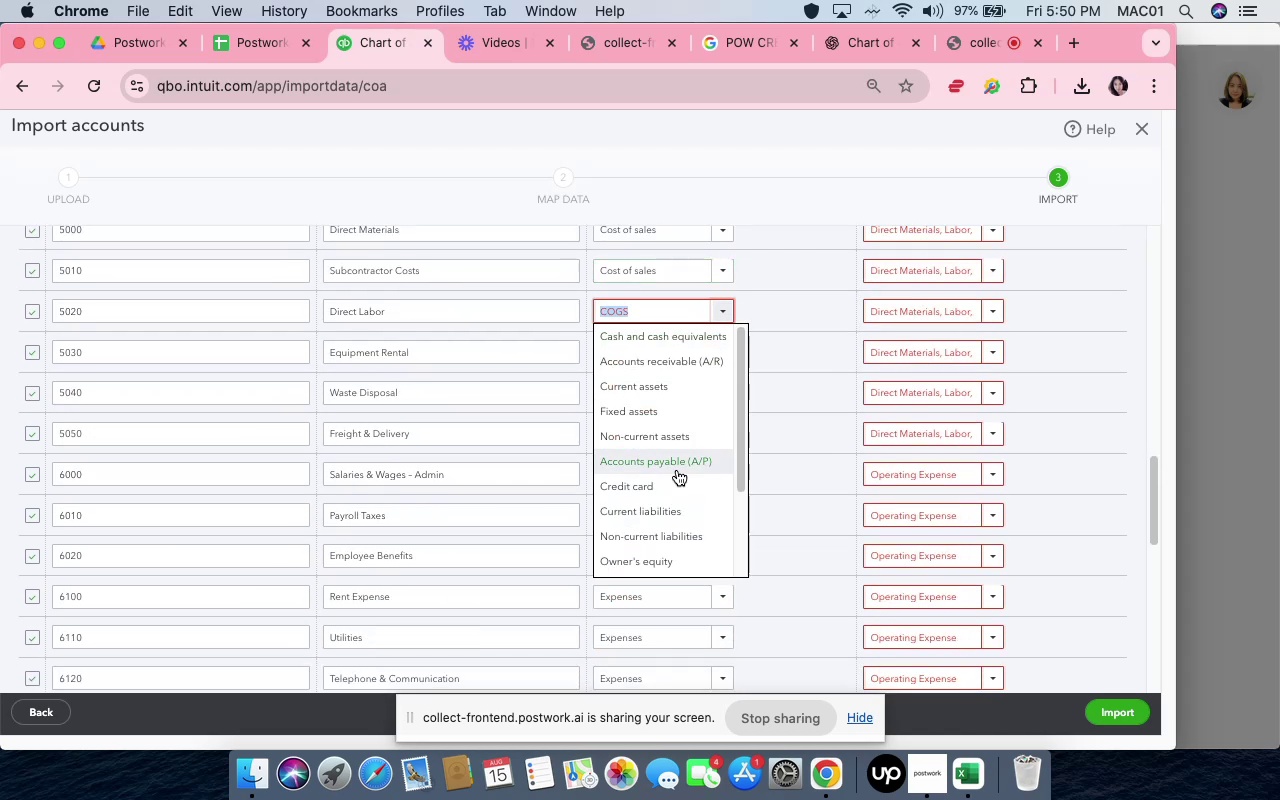 
scroll: coordinate [674, 498], scroll_direction: down, amount: 8.0
 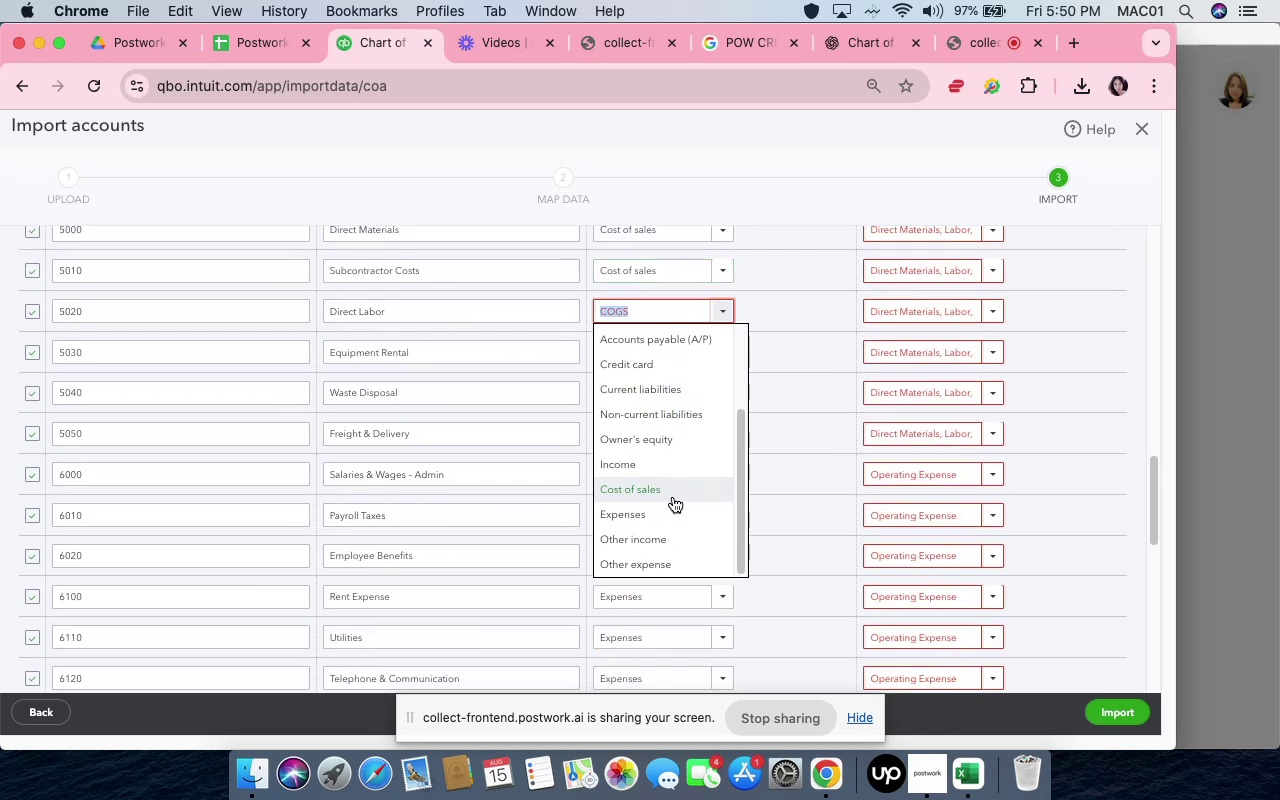 
left_click([673, 494])
 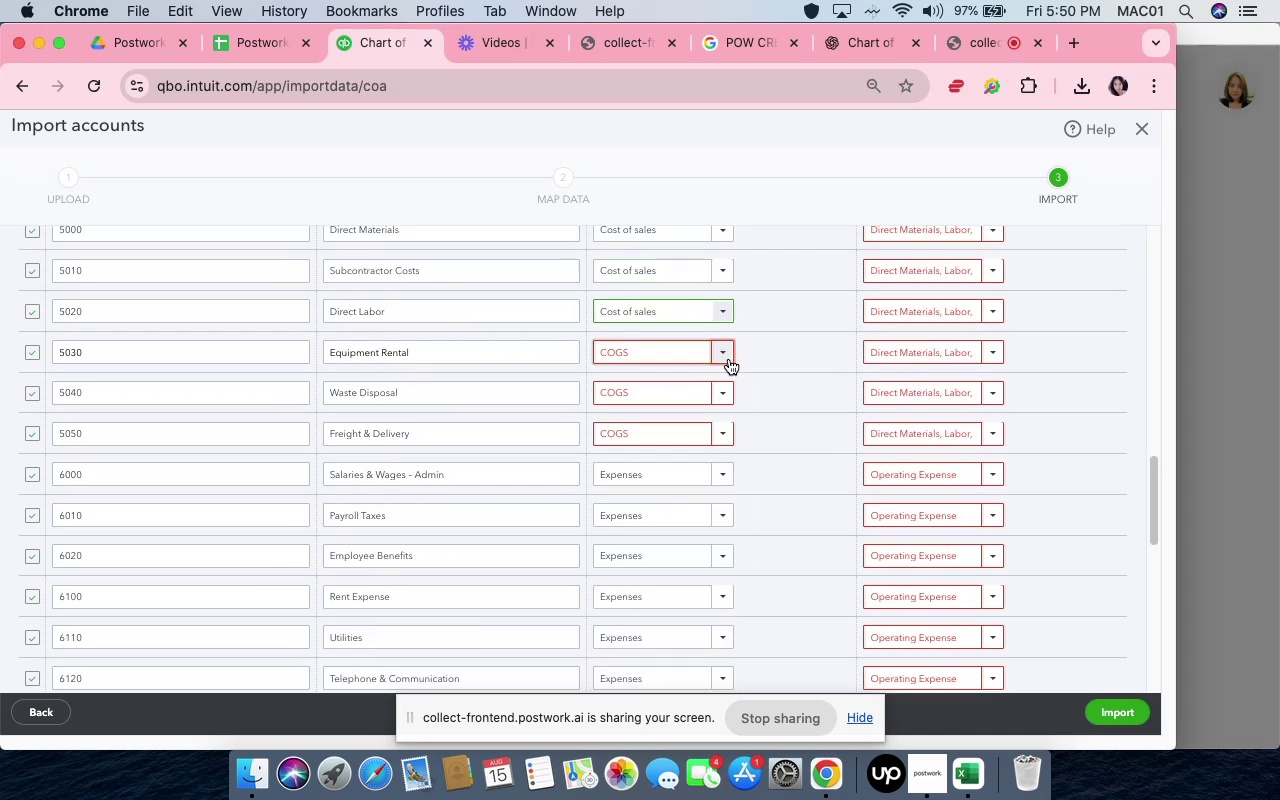 
left_click([729, 358])
 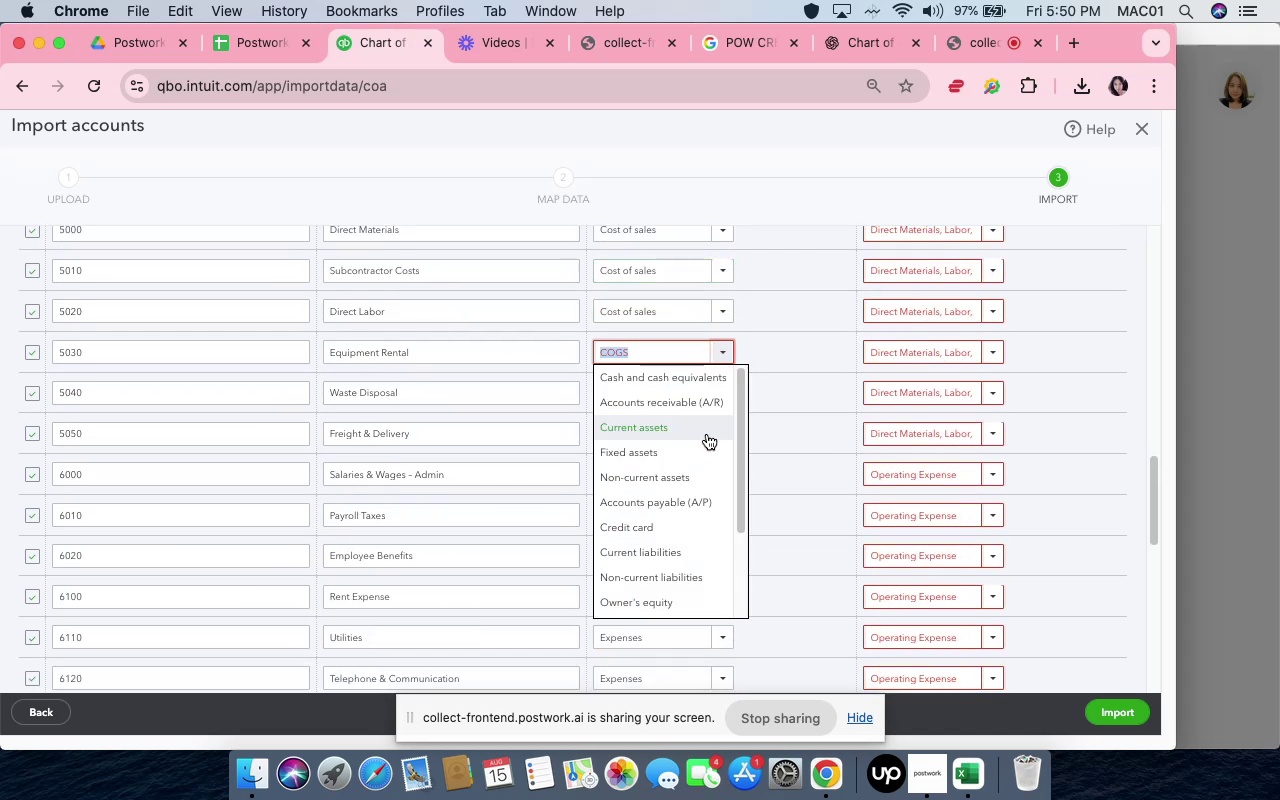 
scroll: coordinate [706, 449], scroll_direction: down, amount: 5.0
 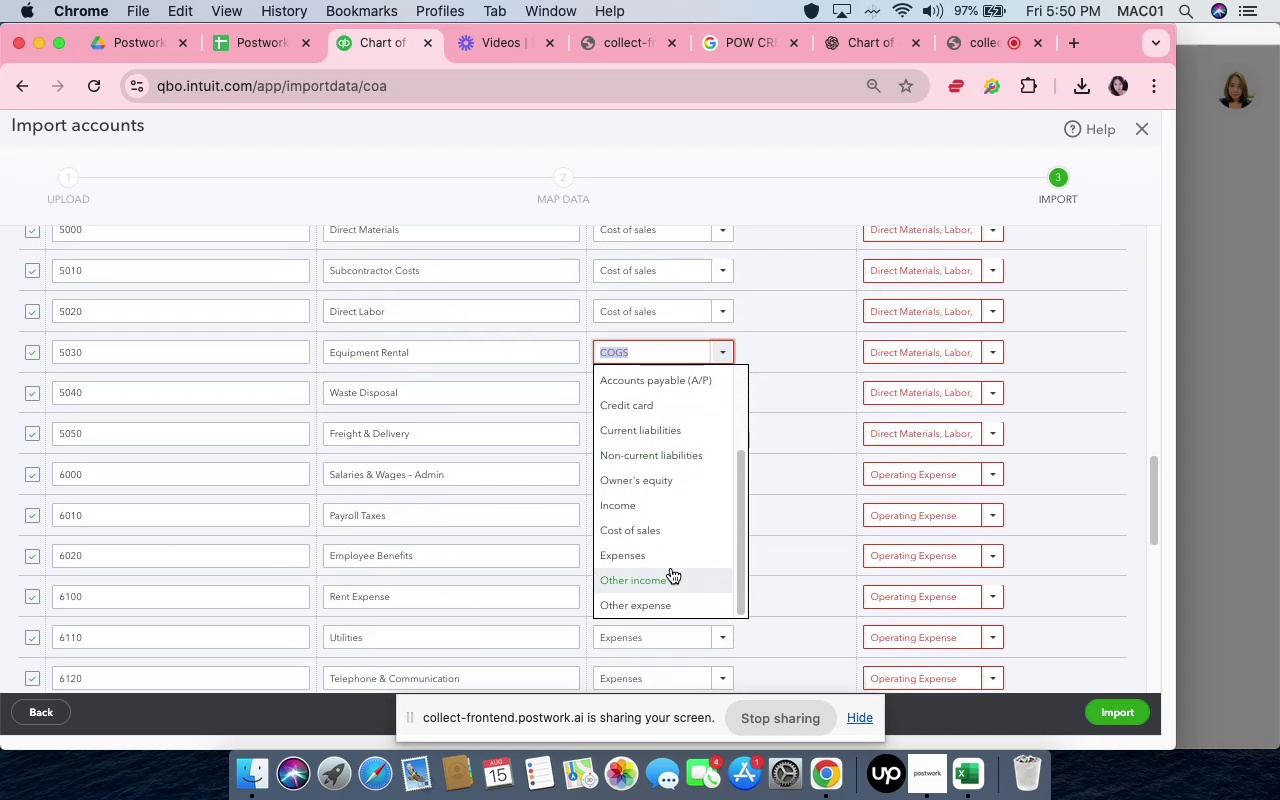 
left_click([672, 535])
 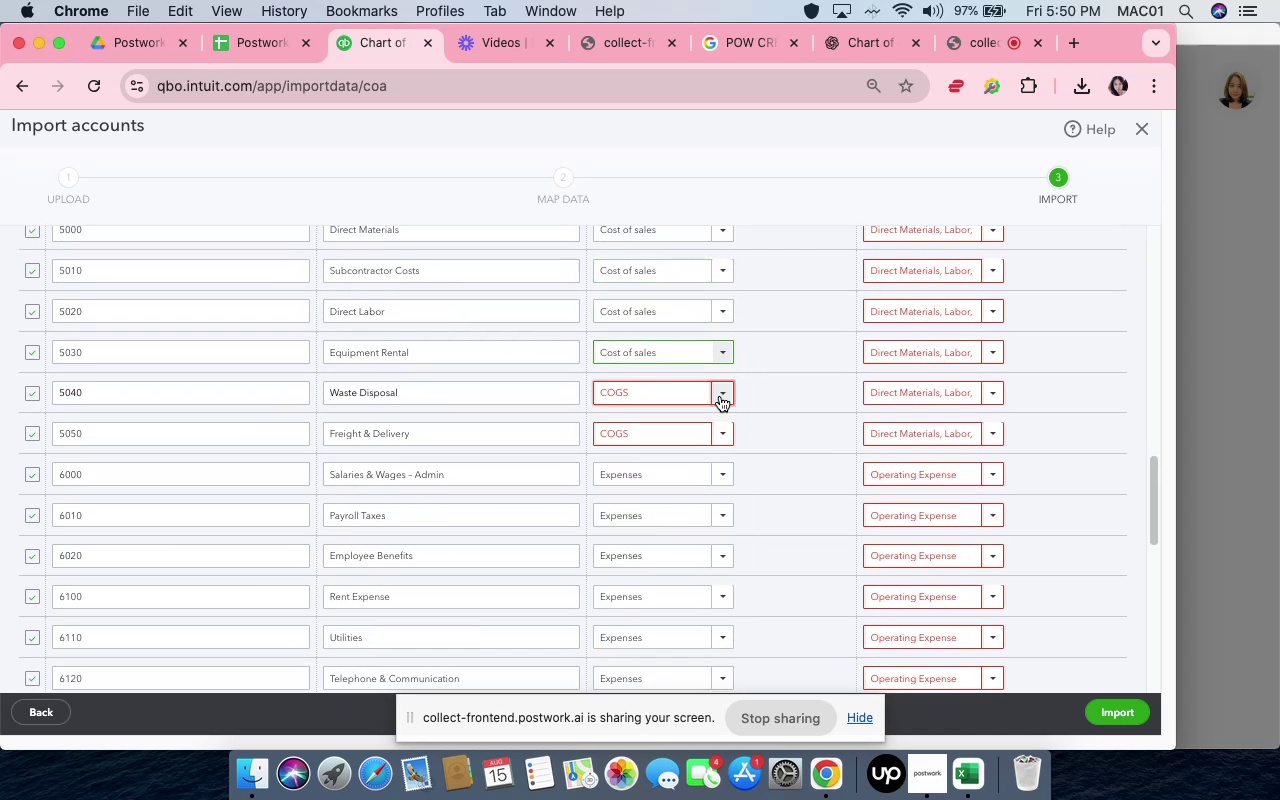 
left_click([722, 393])
 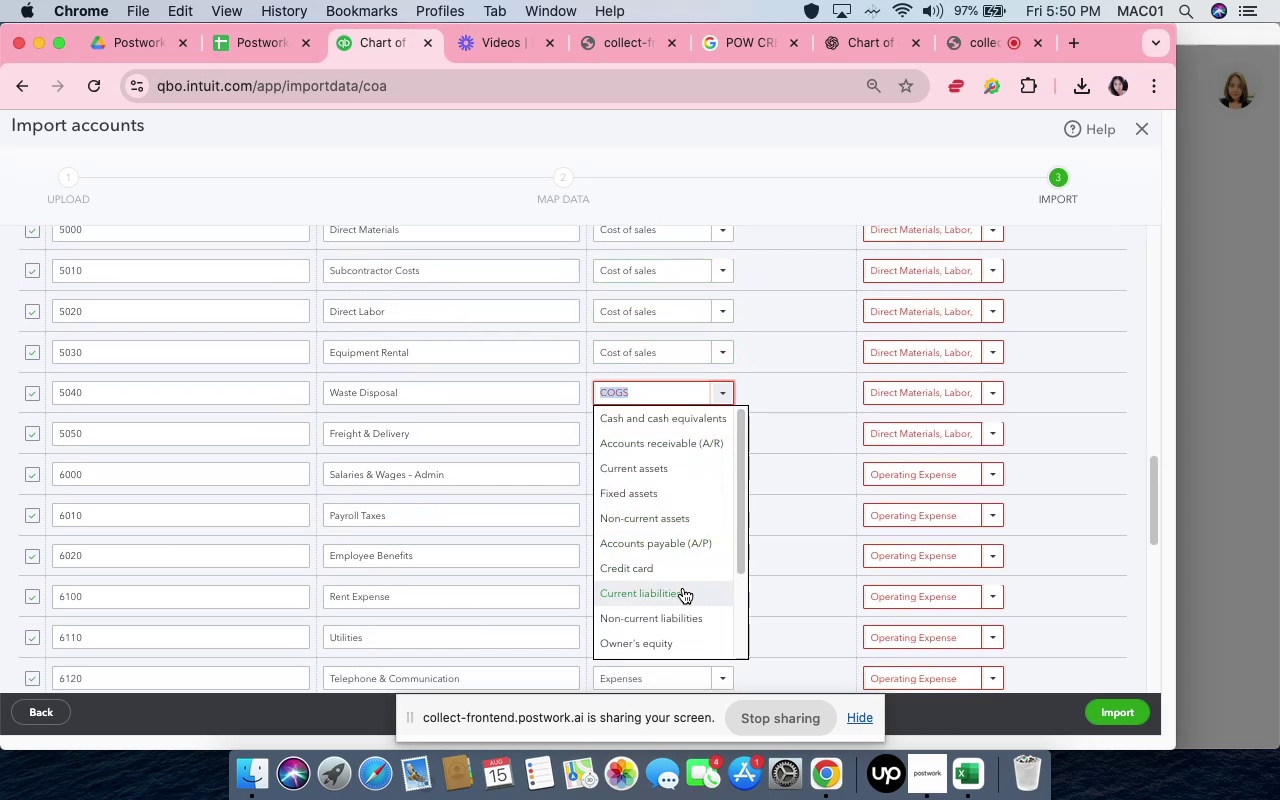 
scroll: coordinate [683, 590], scroll_direction: down, amount: 4.0
 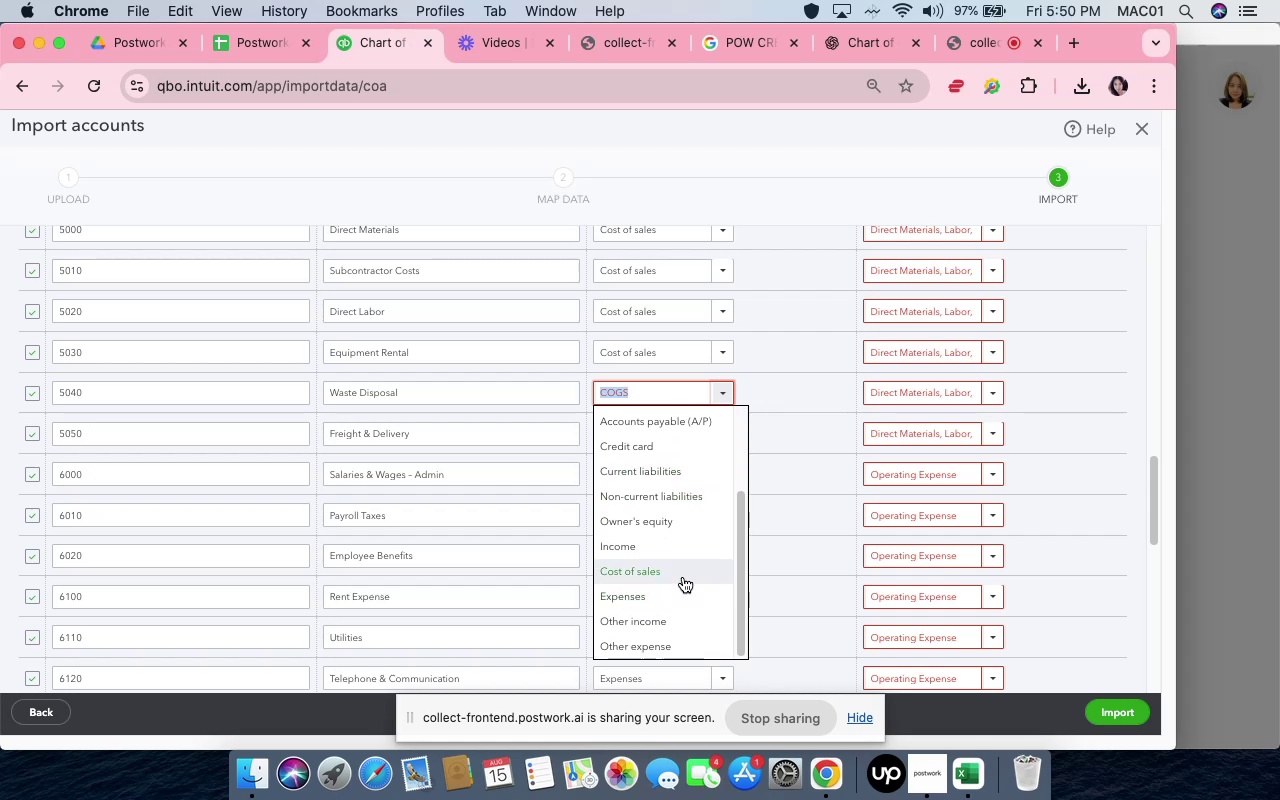 
left_click([683, 575])
 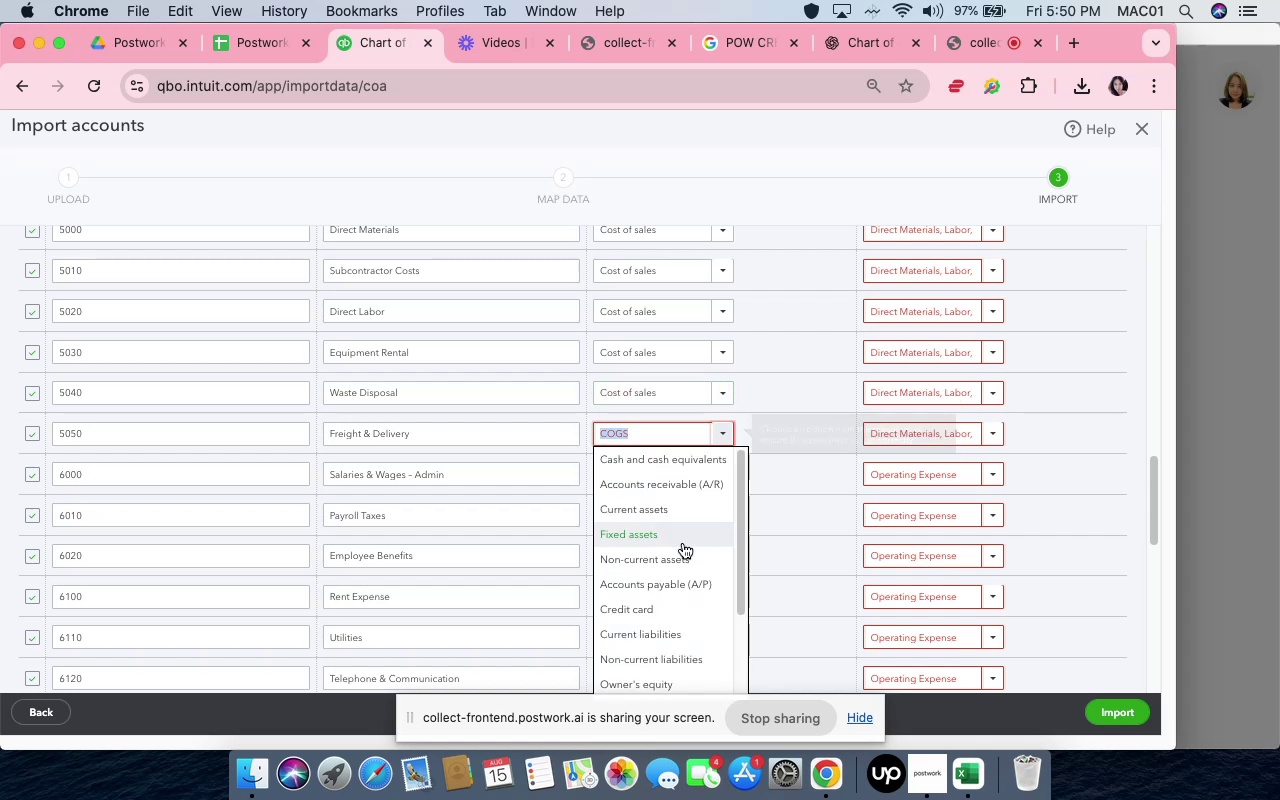 
scroll: coordinate [659, 626], scroll_direction: down, amount: 7.0
 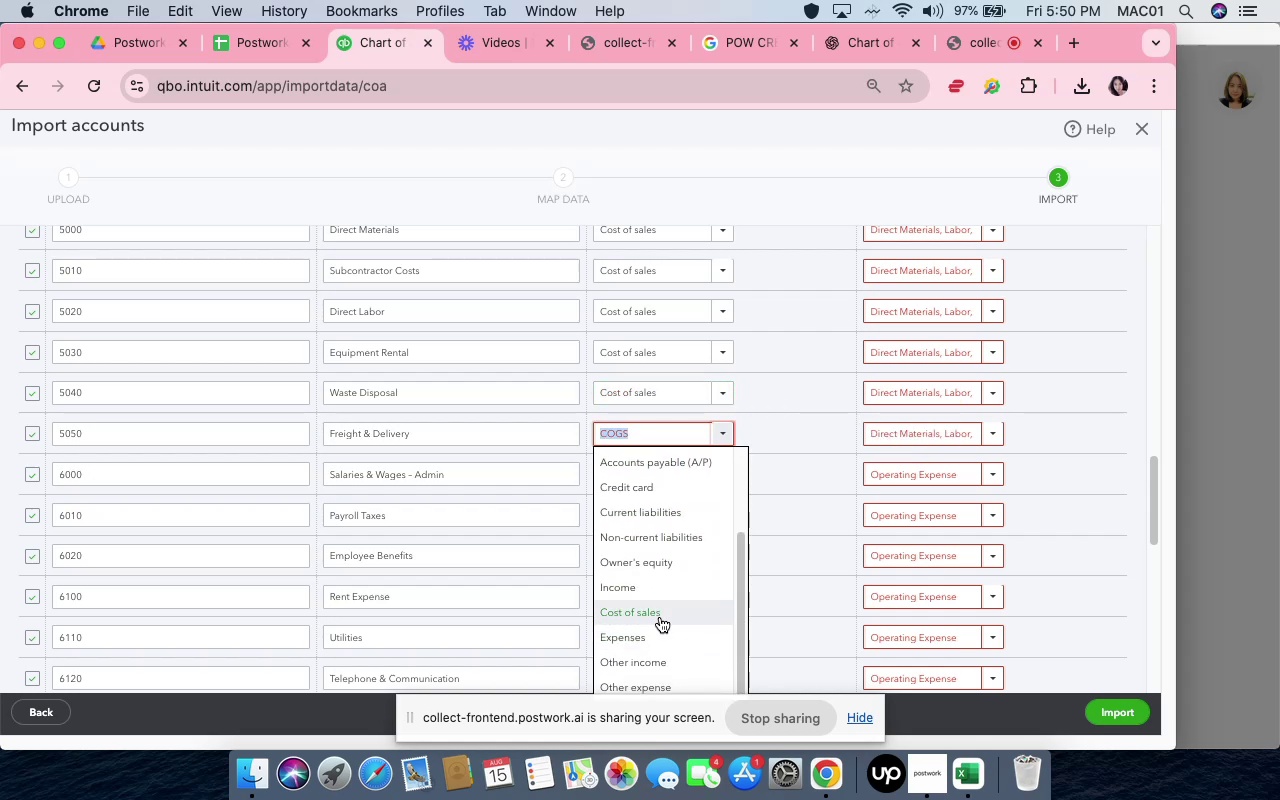 
left_click([660, 616])
 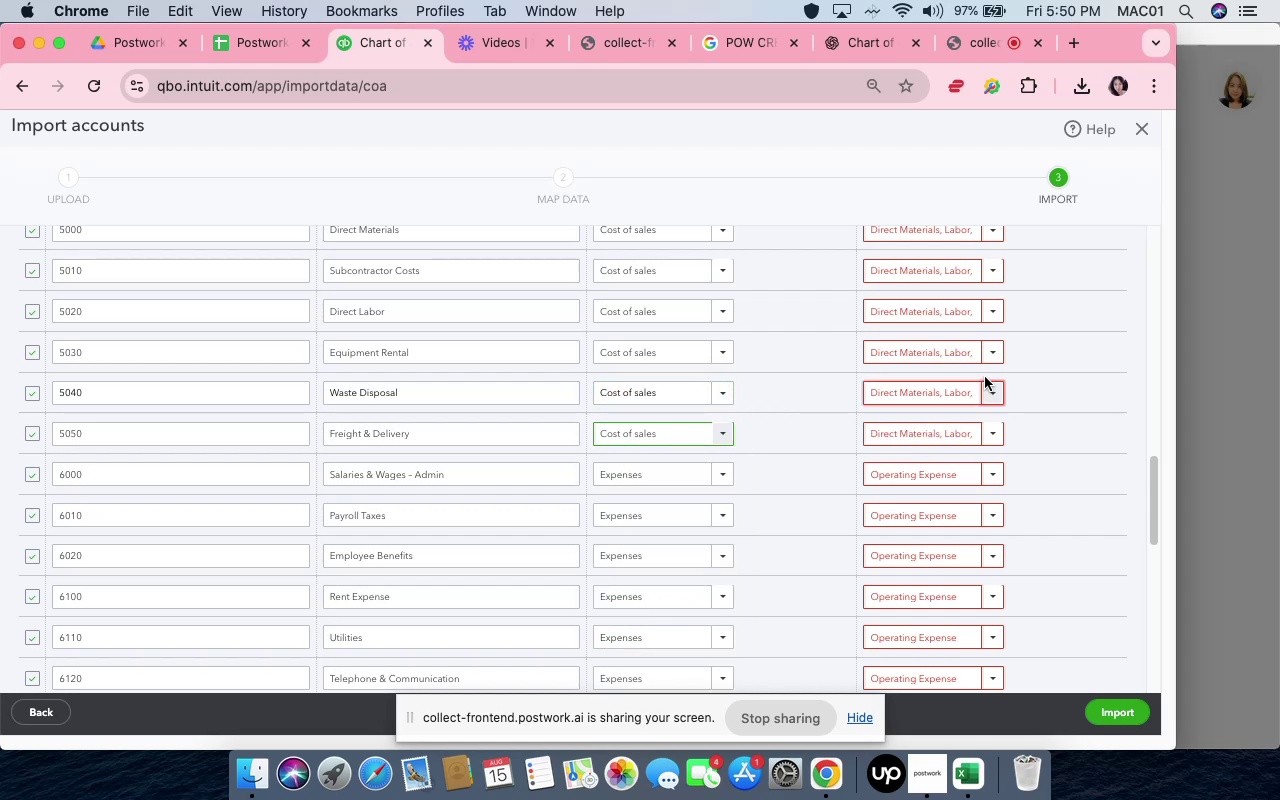 
scroll: coordinate [989, 374], scroll_direction: up, amount: 4.0
 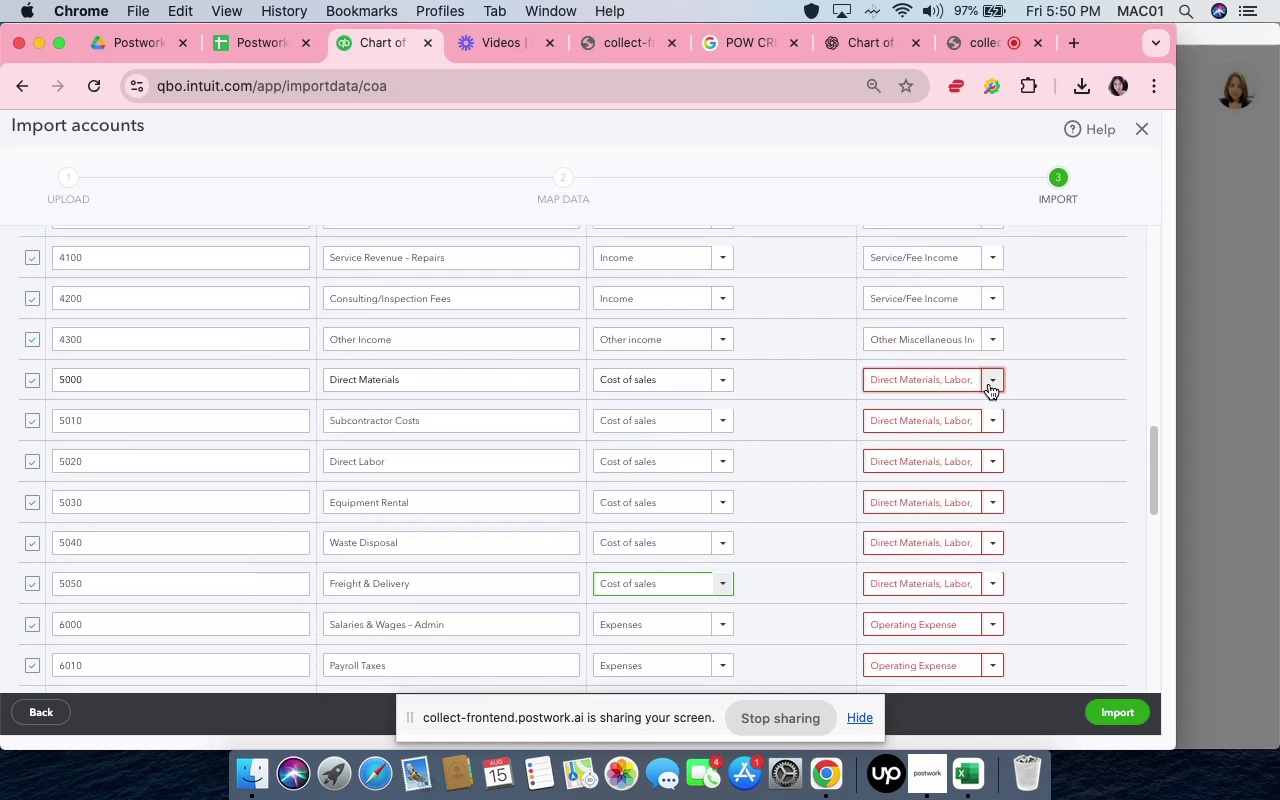 
wait(5.99)
 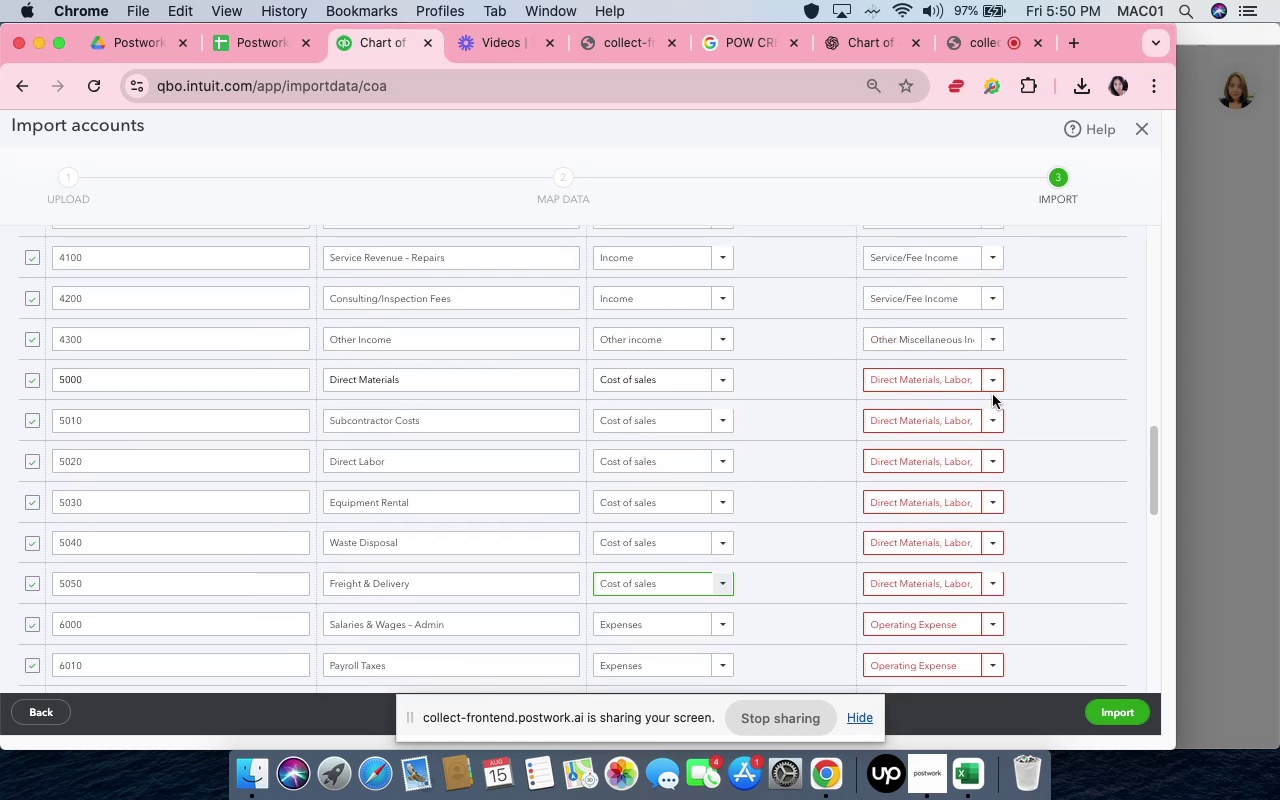 
left_click([989, 384])
 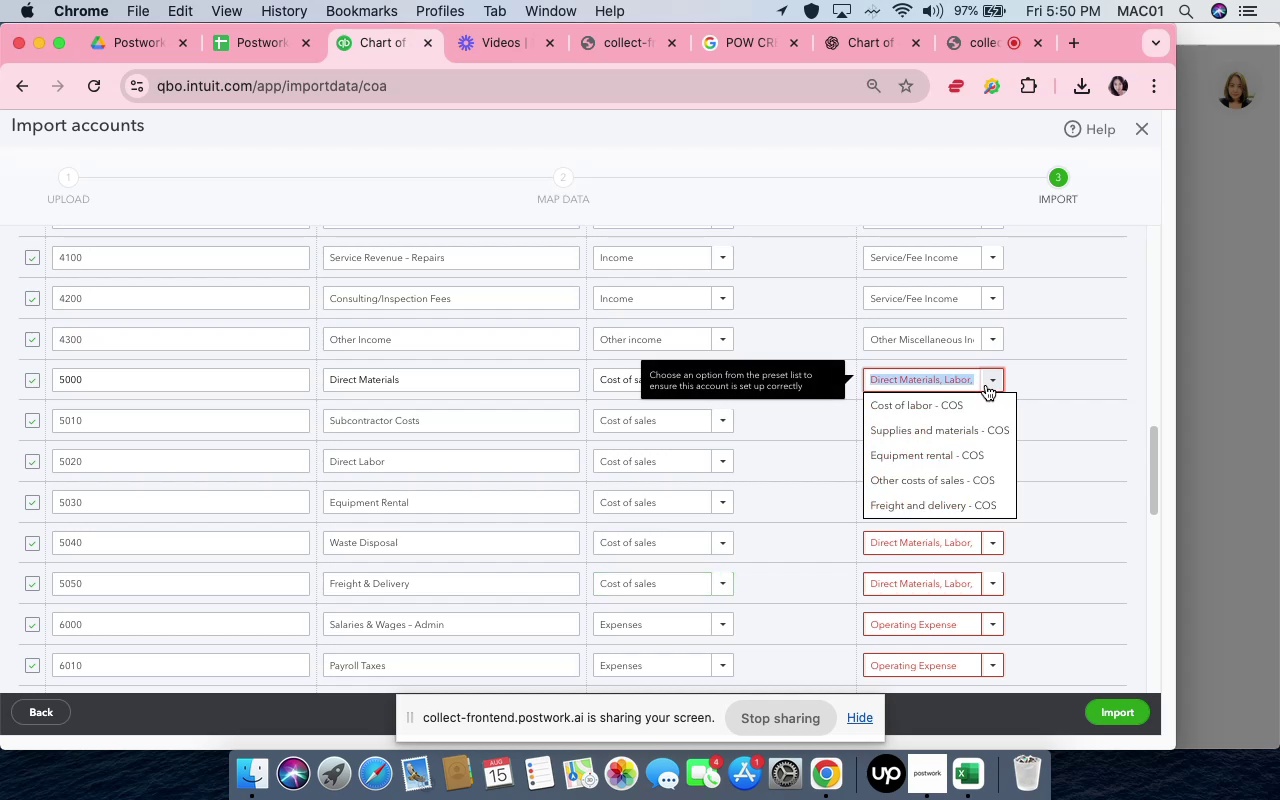 
left_click([974, 429])
 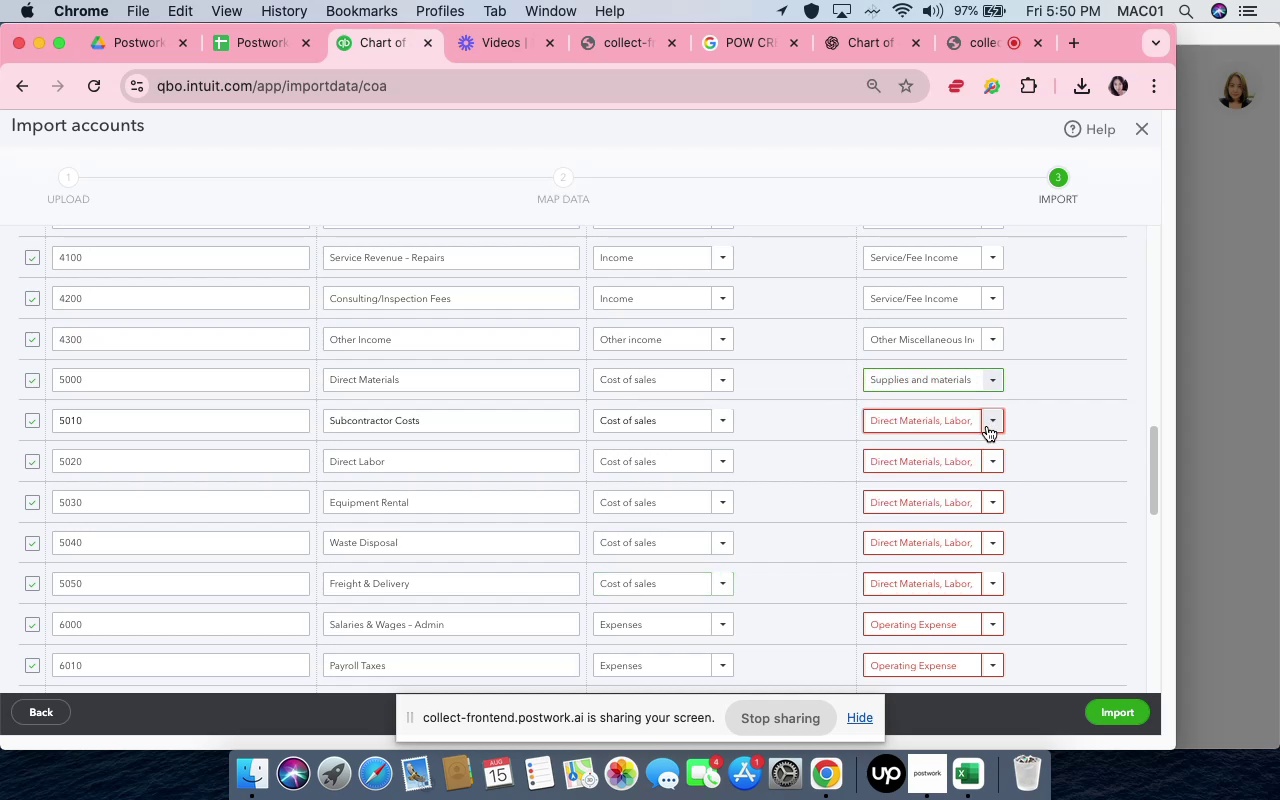 
left_click([987, 426])
 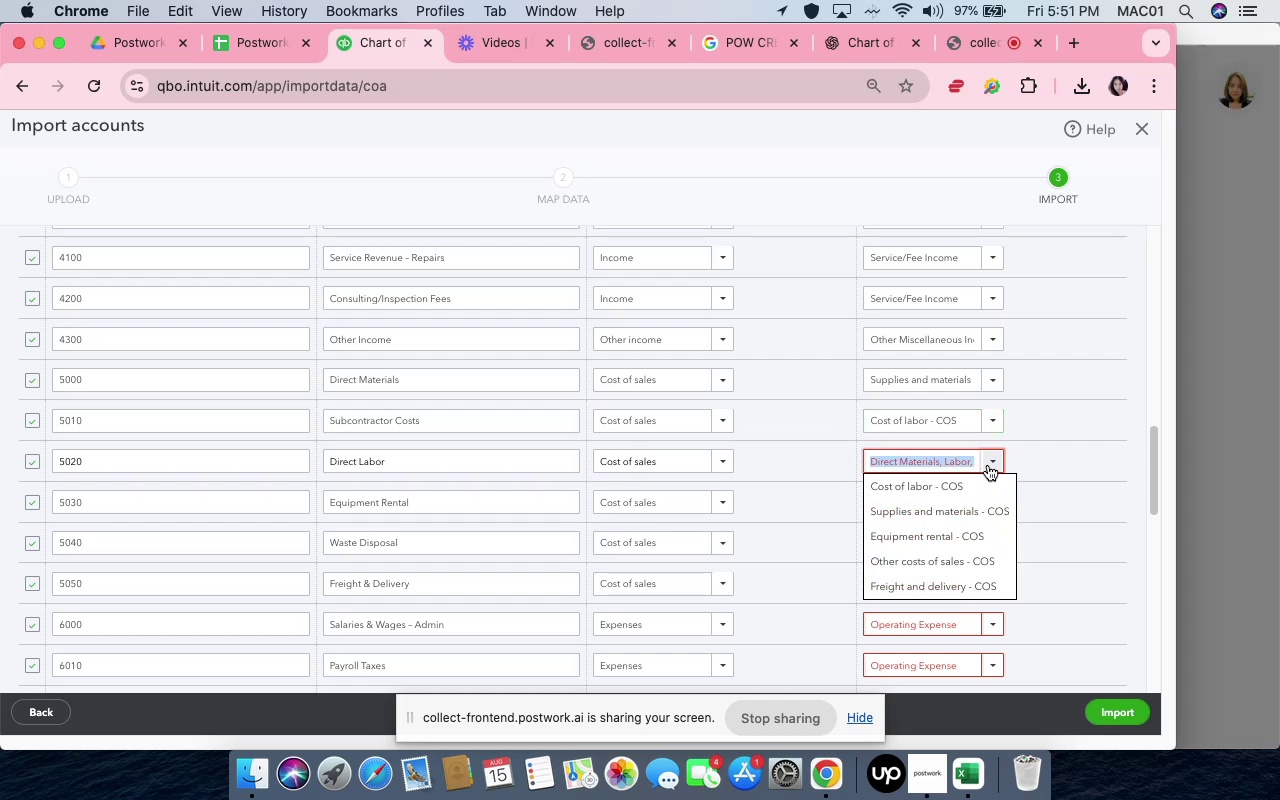 
left_click([984, 480])
 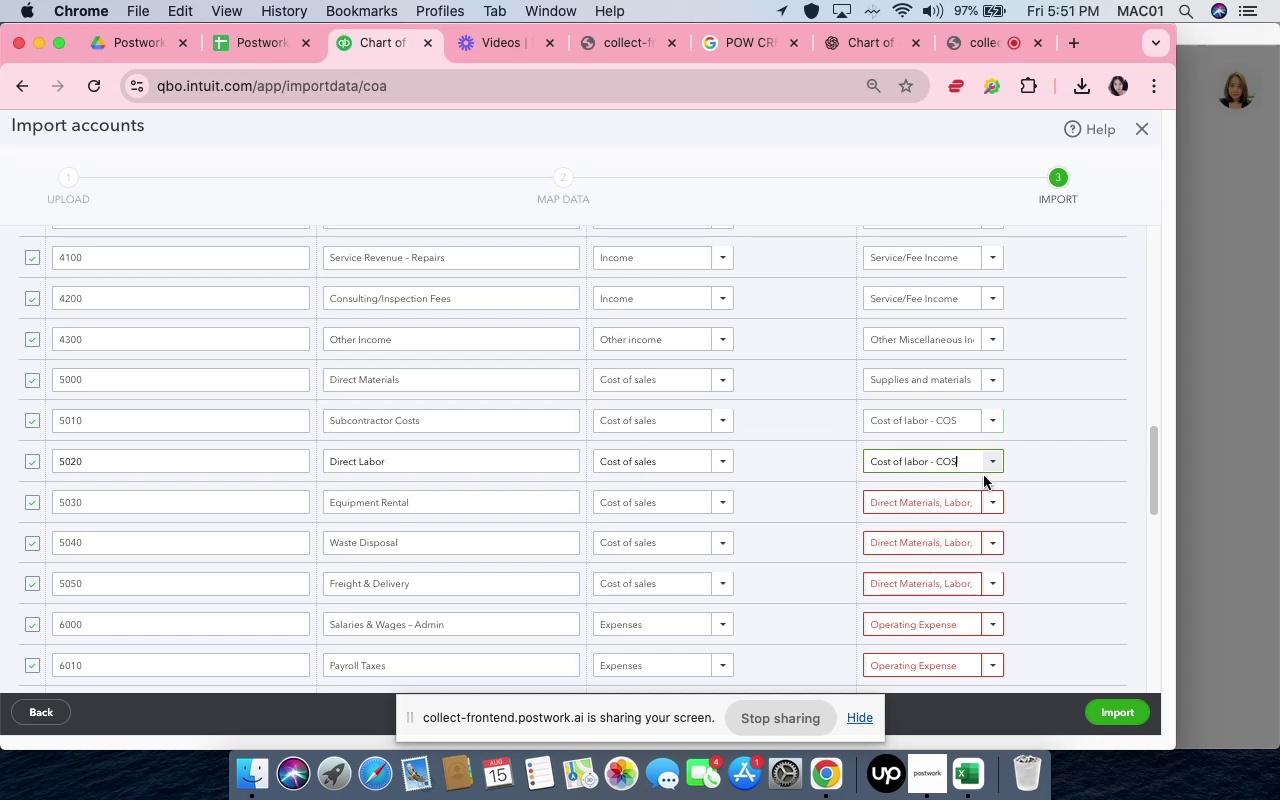 
scroll: coordinate [984, 476], scroll_direction: down, amount: 5.0
 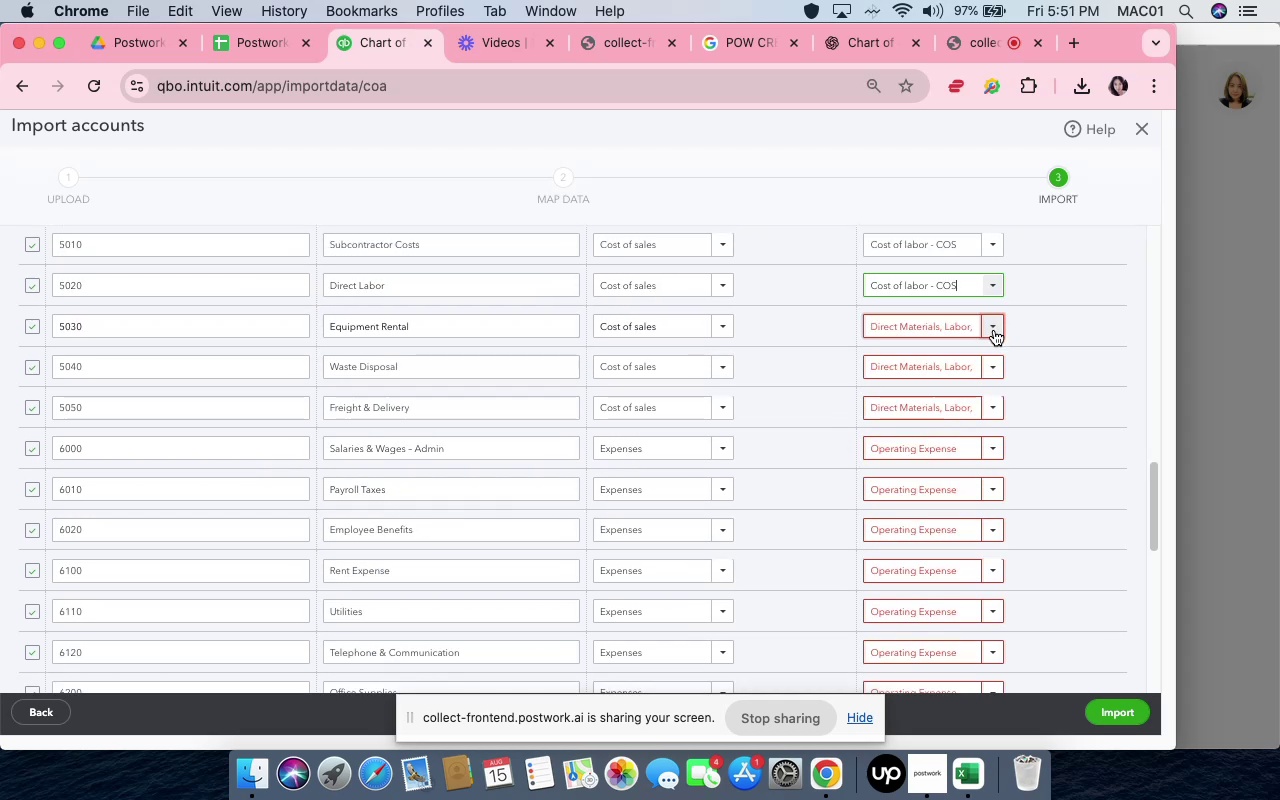 
left_click([994, 330])
 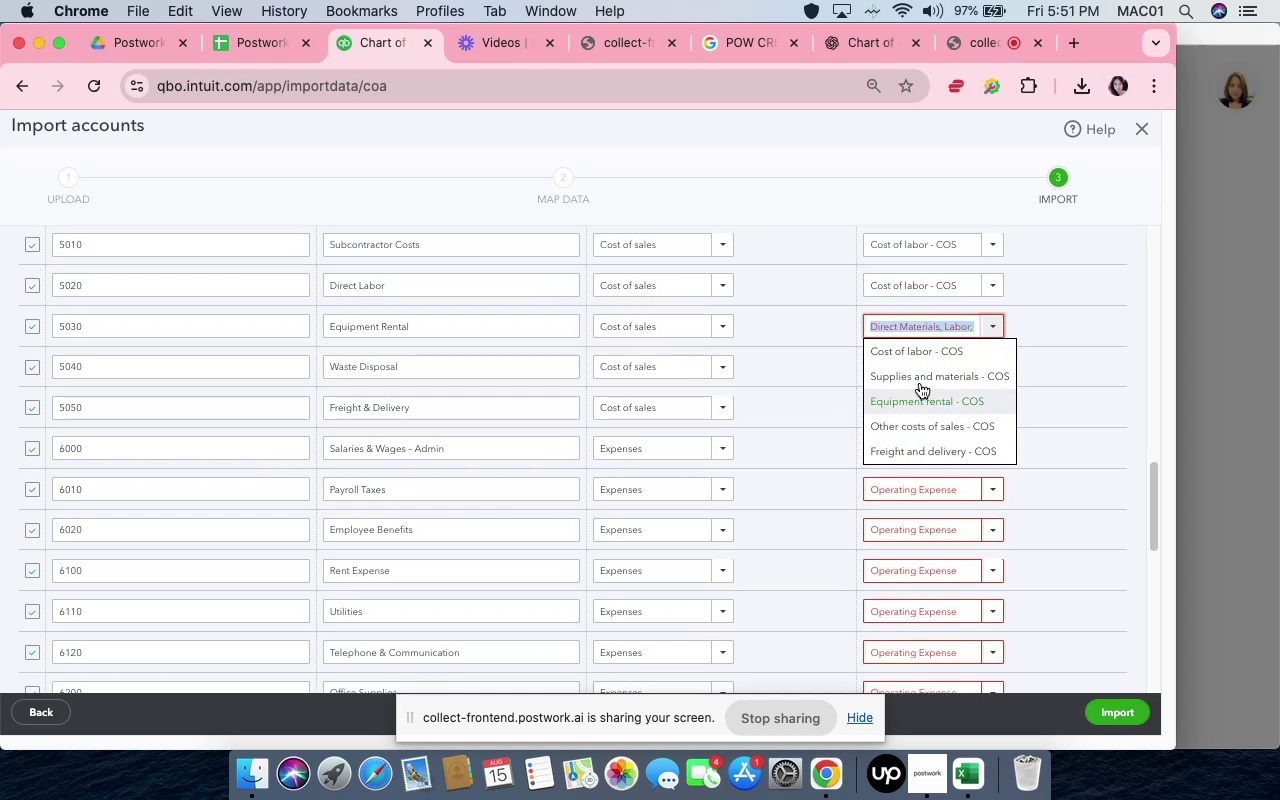 
left_click([922, 377])
 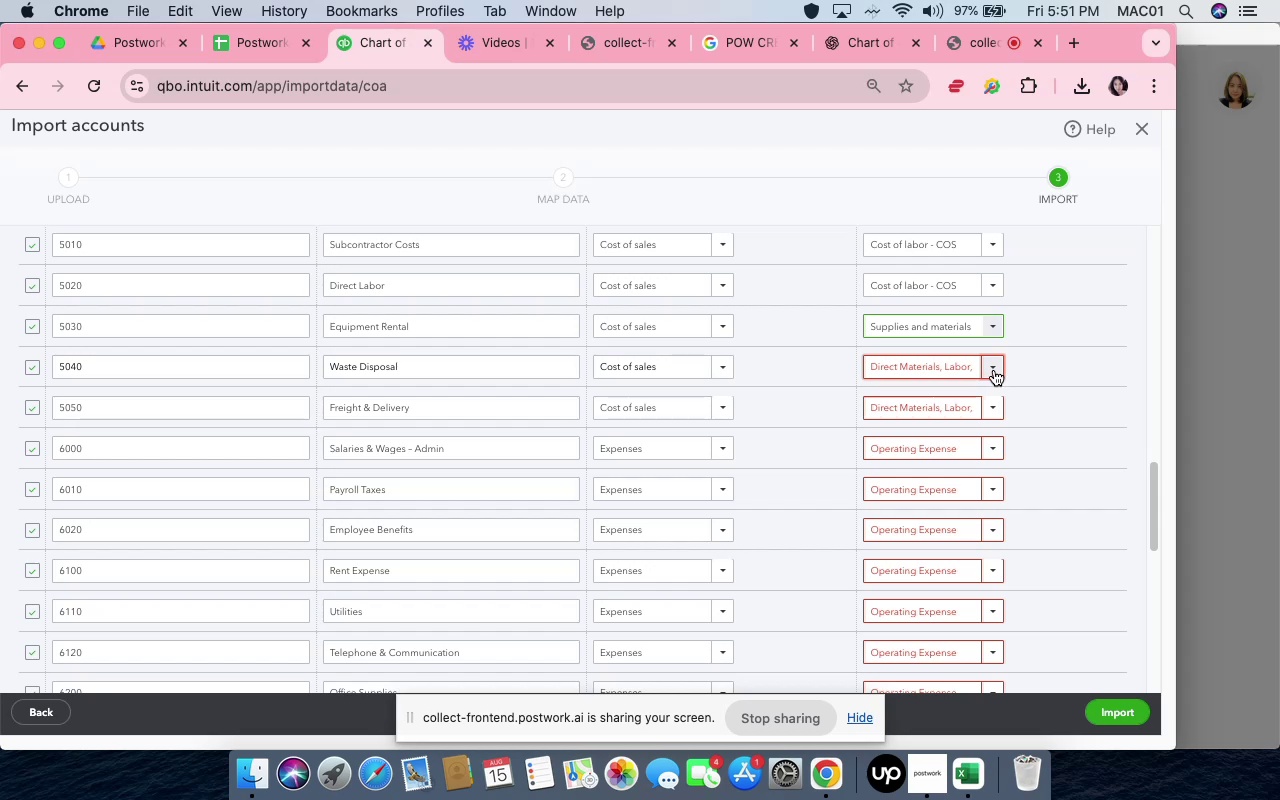 
left_click([994, 370])
 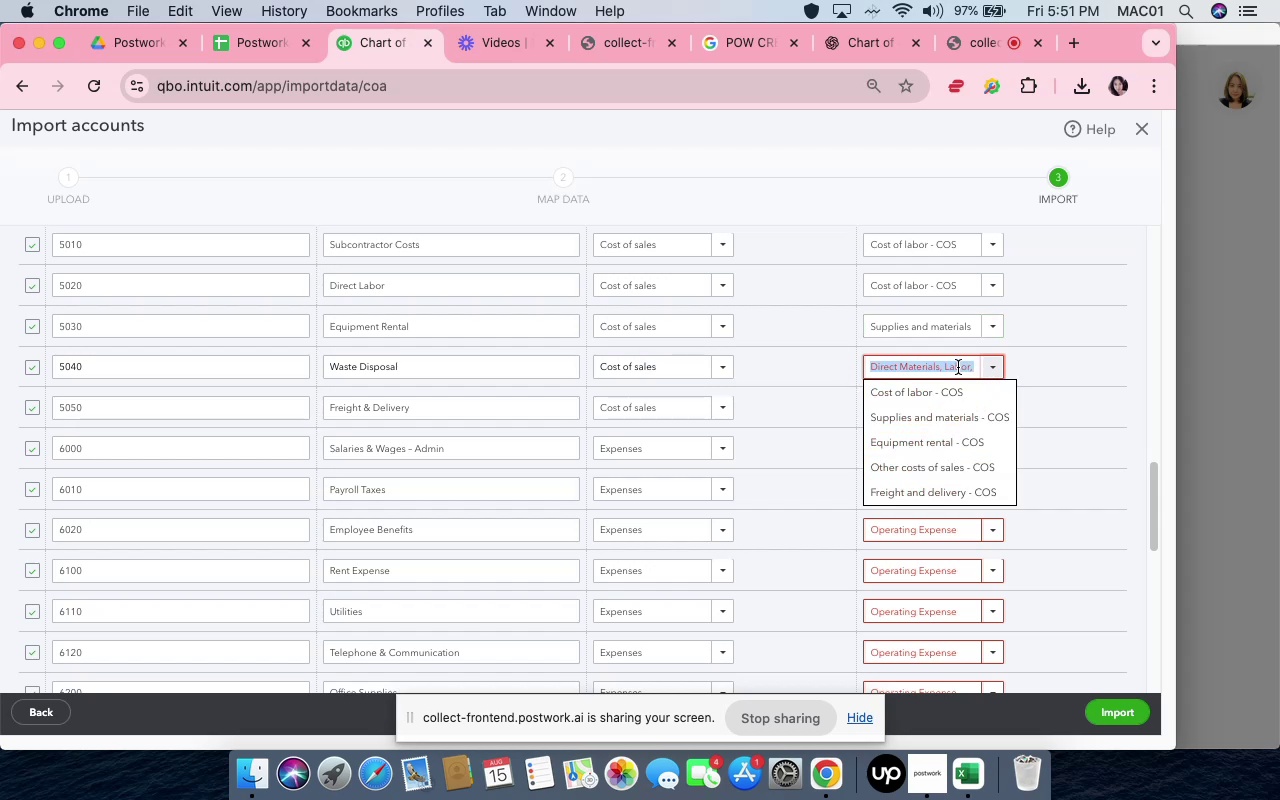 
left_click([958, 367])
 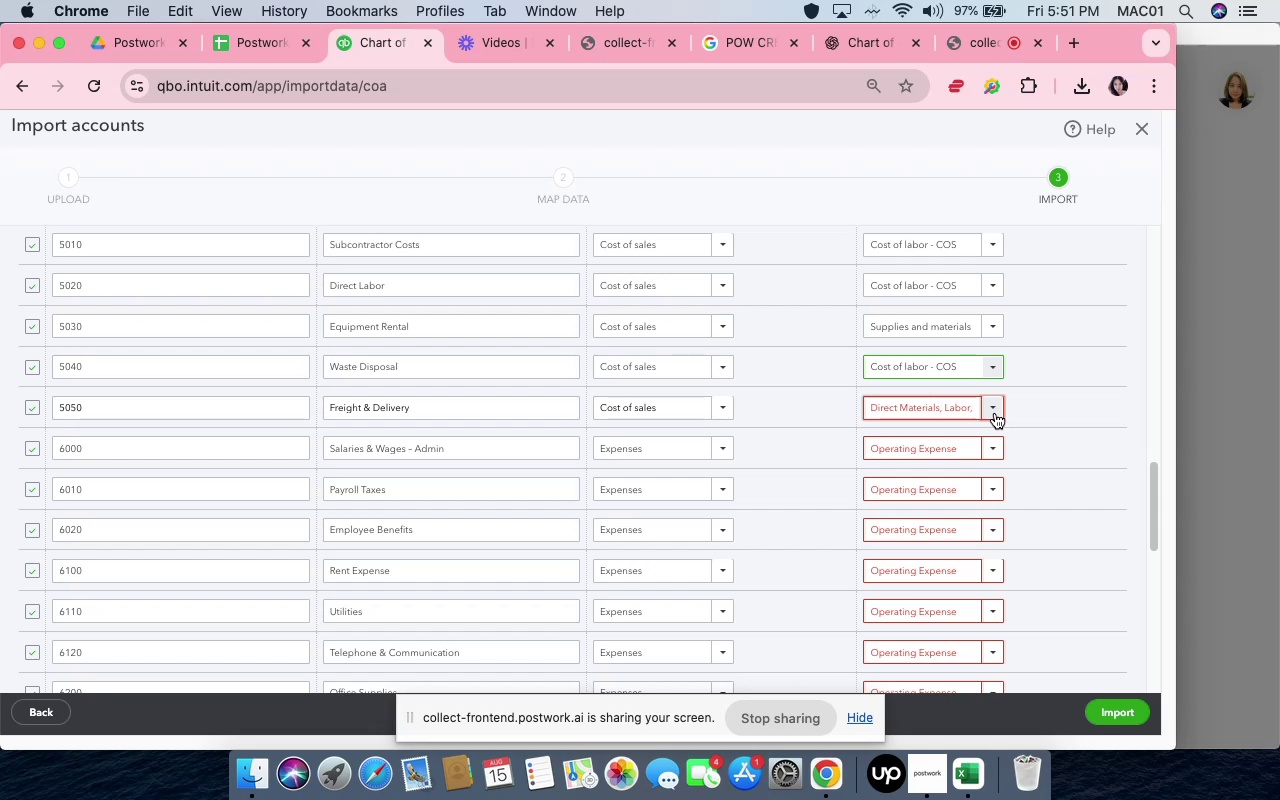 
left_click([995, 412])
 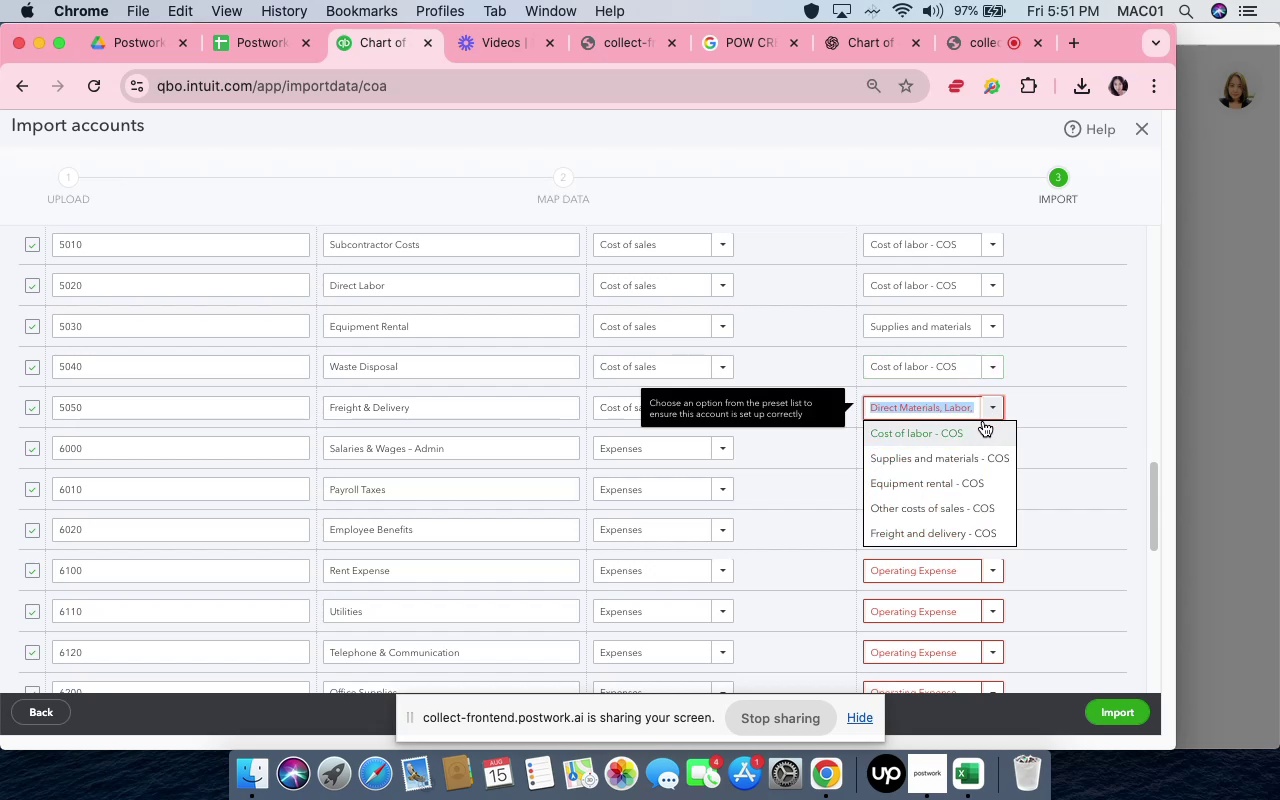 
wait(9.36)
 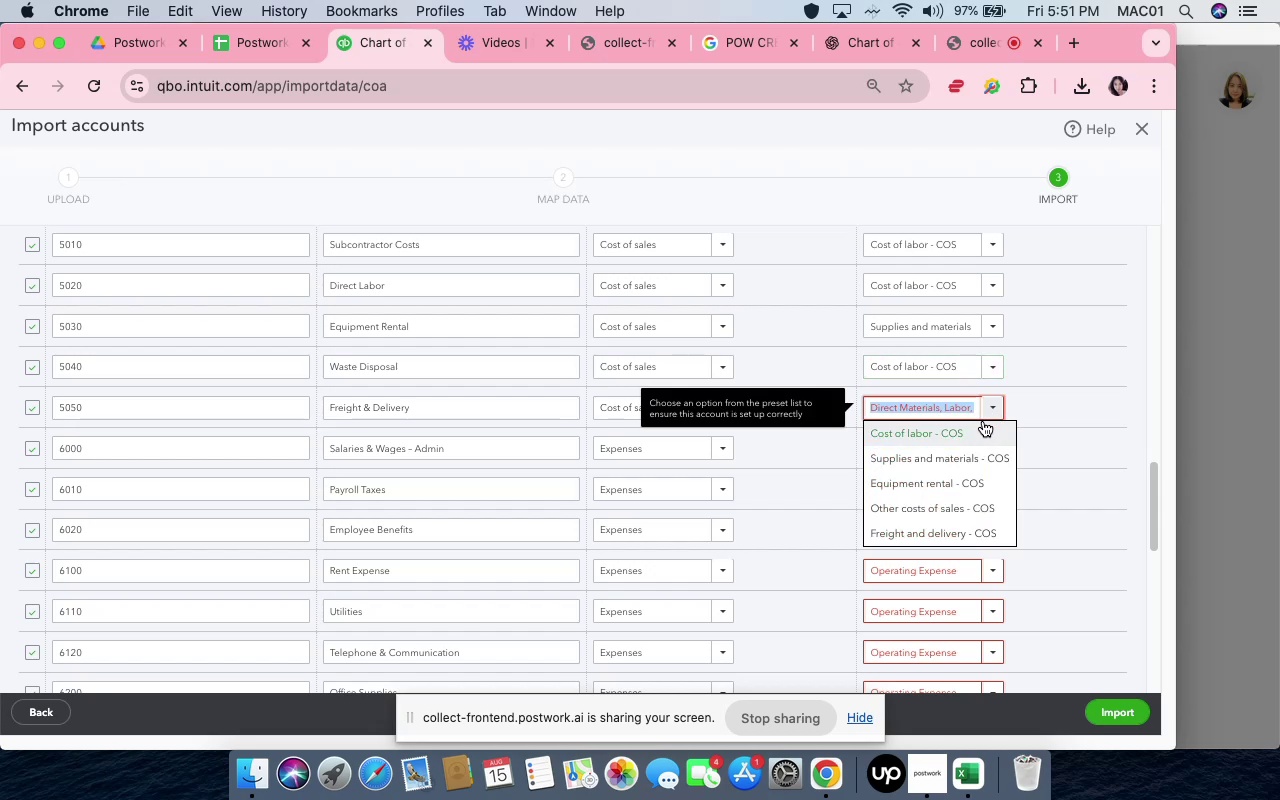 
left_click([950, 534])
 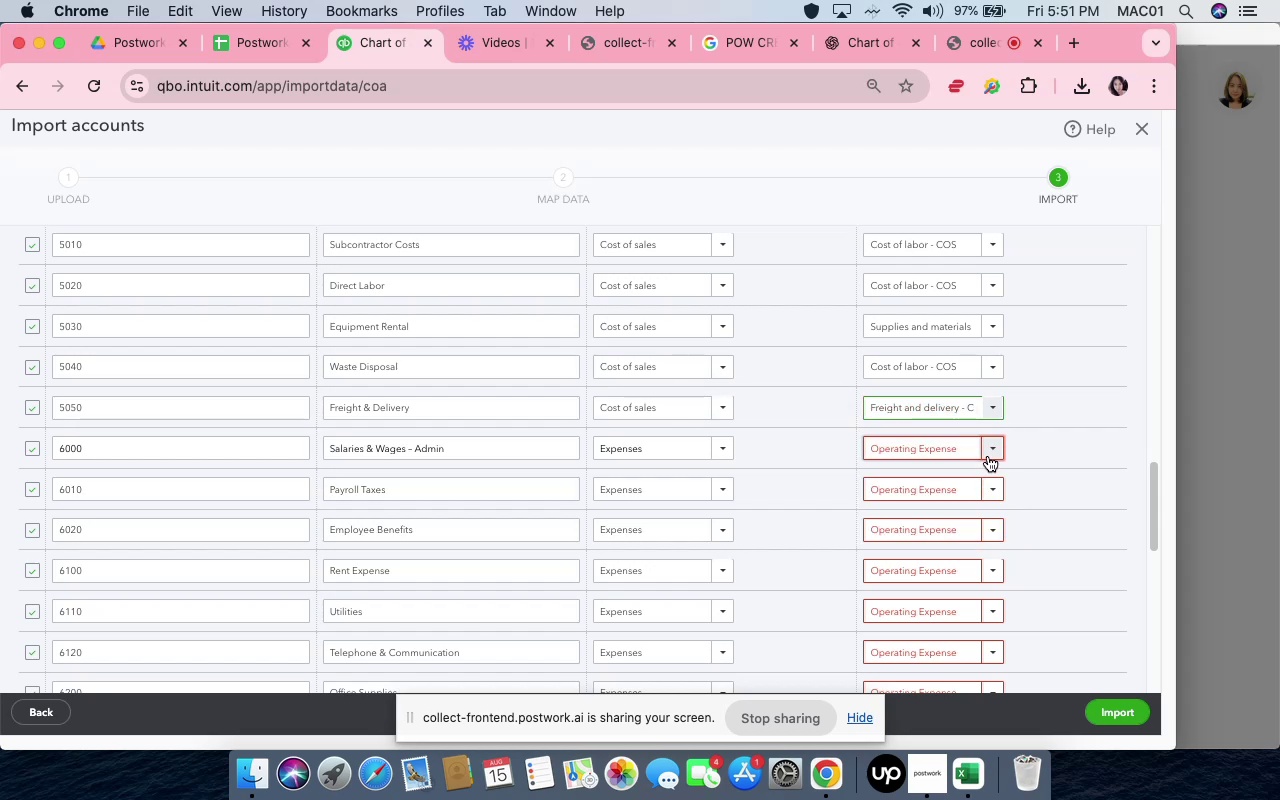 
left_click([988, 456])
 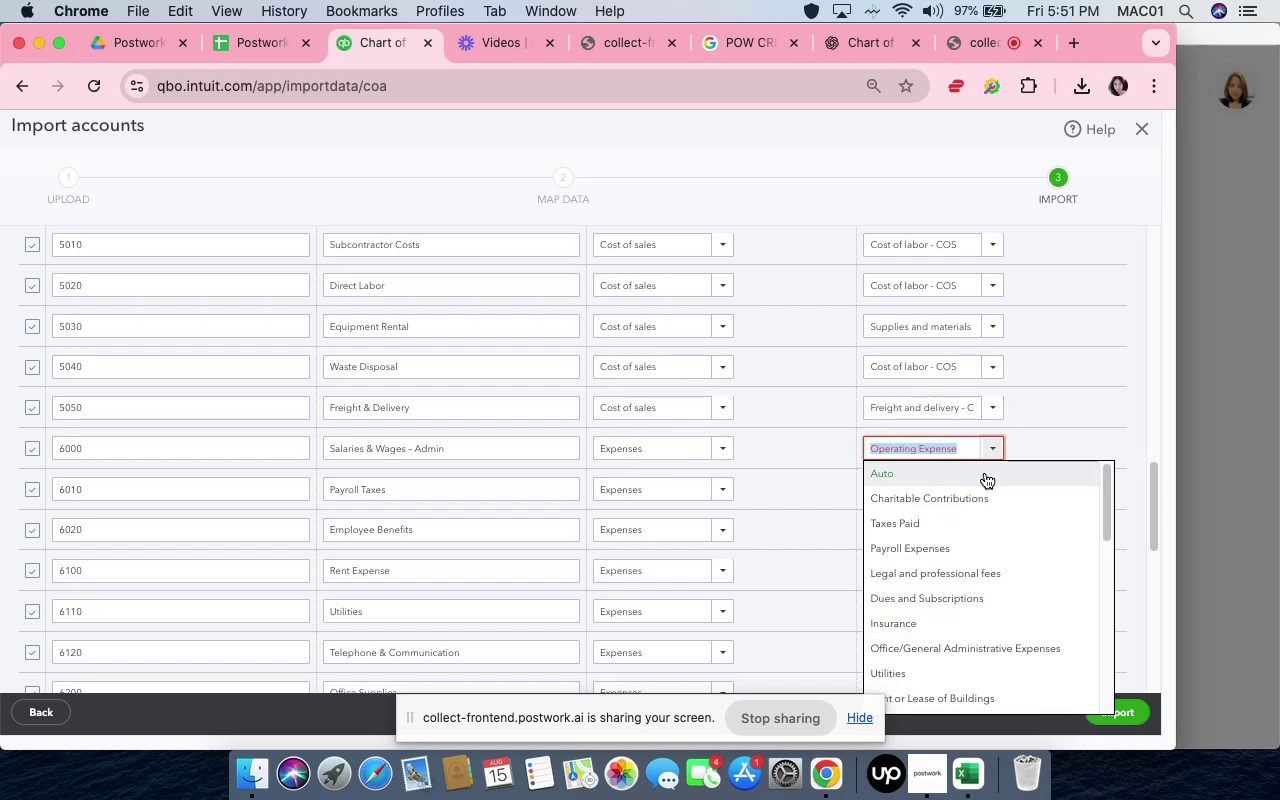 
scroll: coordinate [990, 648], scroll_direction: down, amount: 20.0
 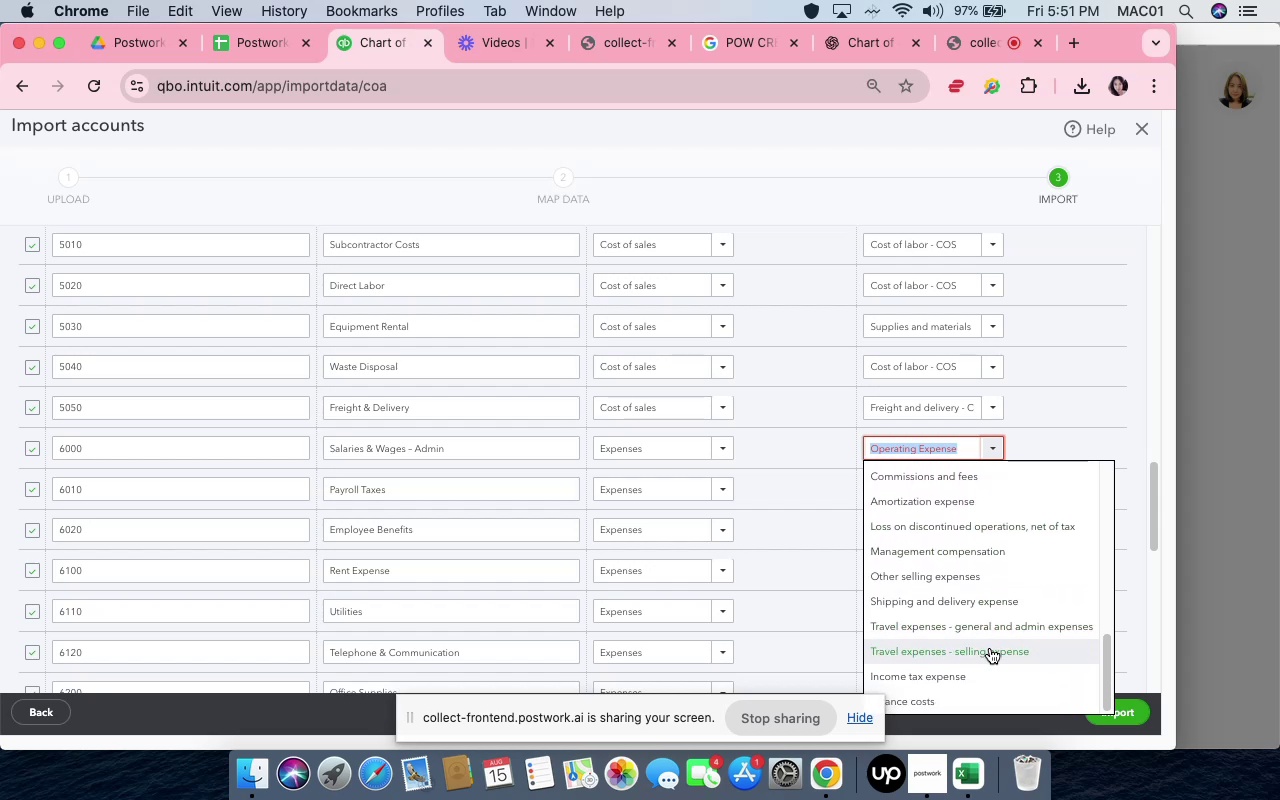 
scroll: coordinate [990, 648], scroll_direction: down, amount: 4.0
 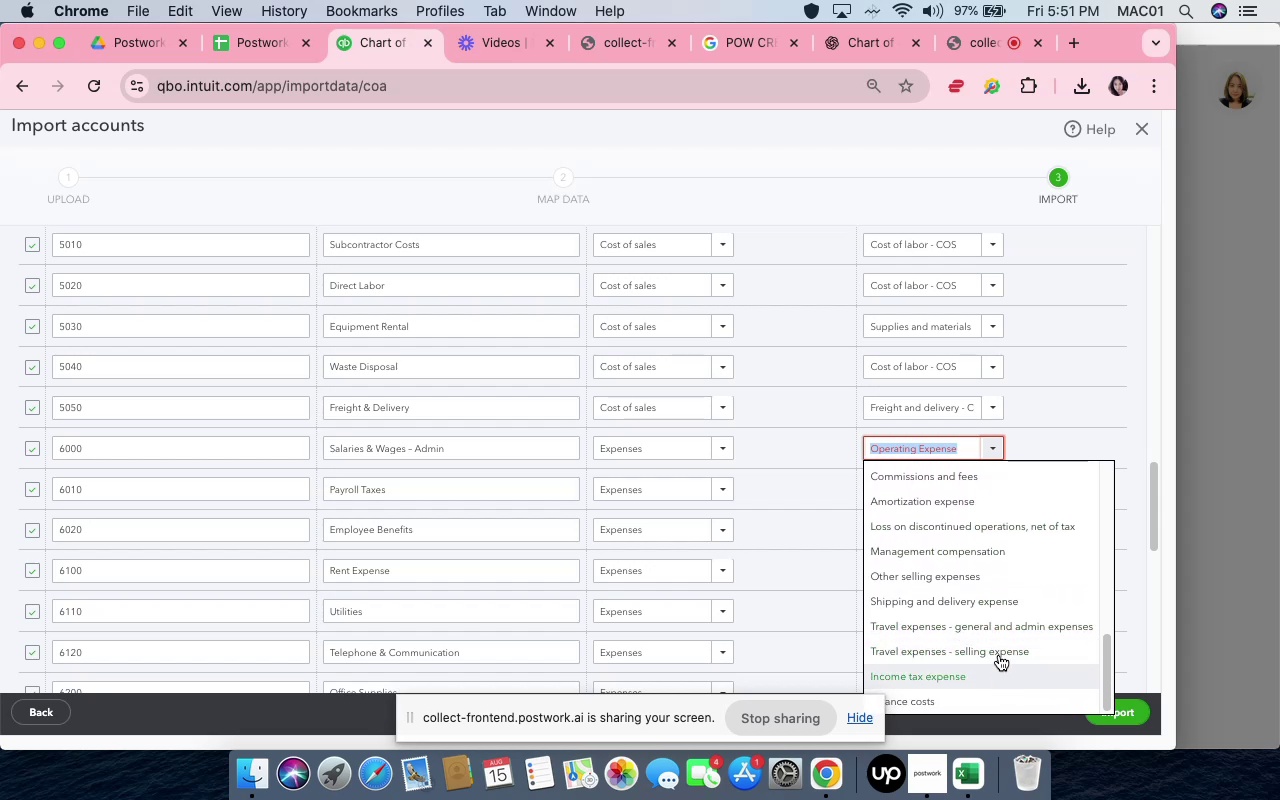 
scroll: coordinate [992, 619], scroll_direction: up, amount: 6.0
 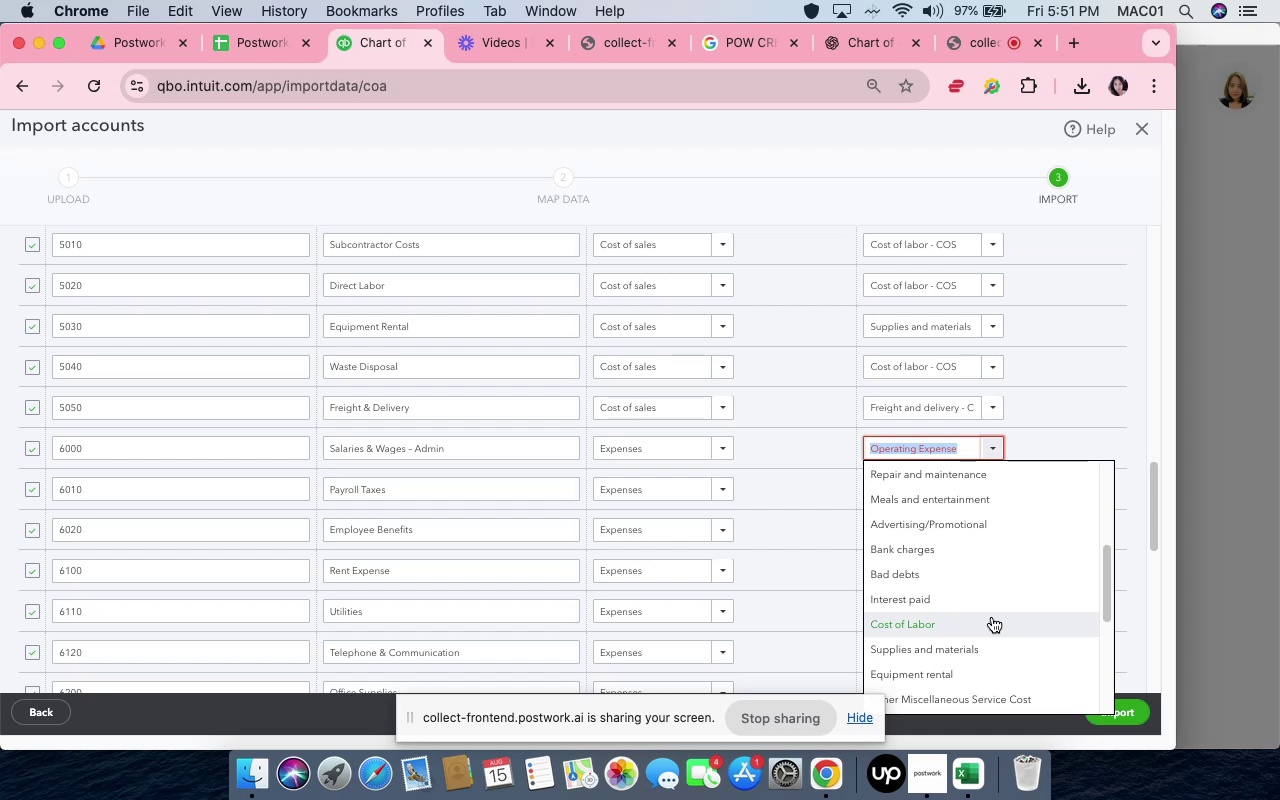 
wait(9.1)
 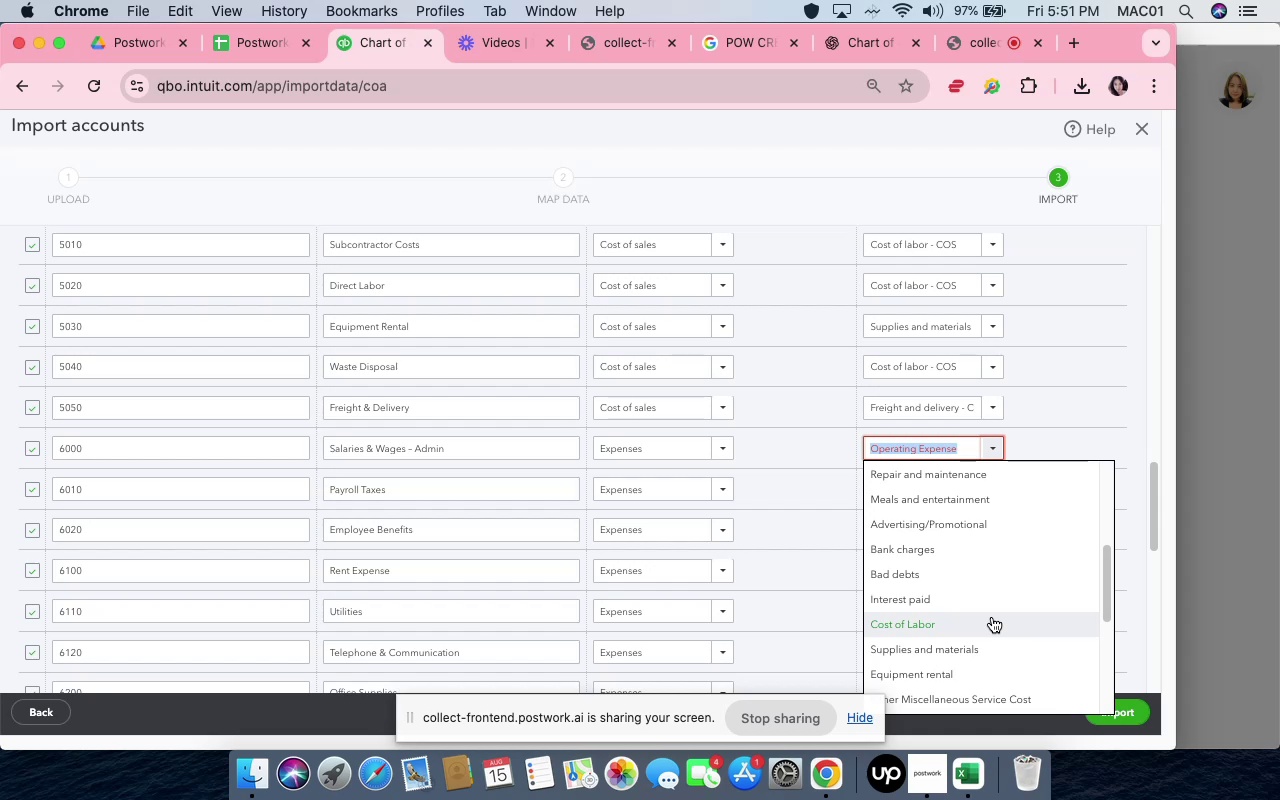 
scroll: coordinate [991, 616], scroll_direction: up, amount: 22.0
 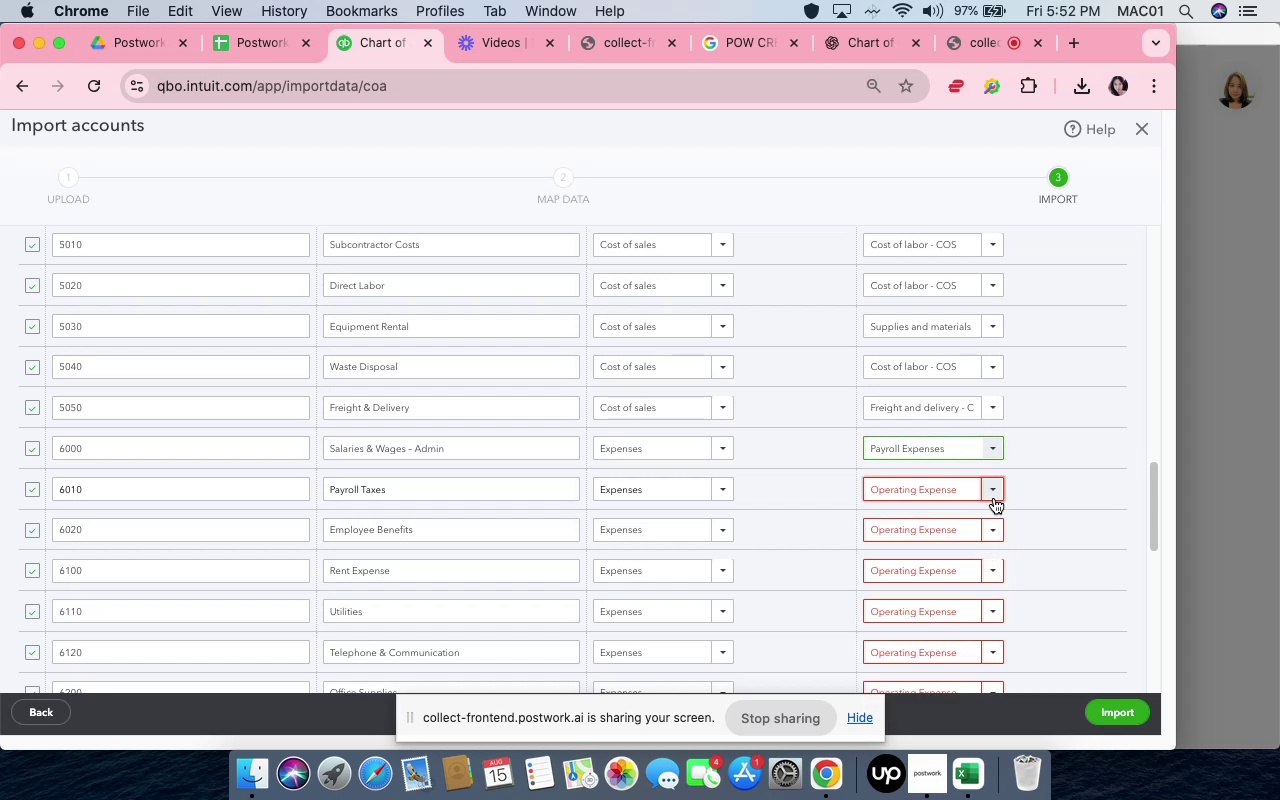 
left_click([994, 498])
 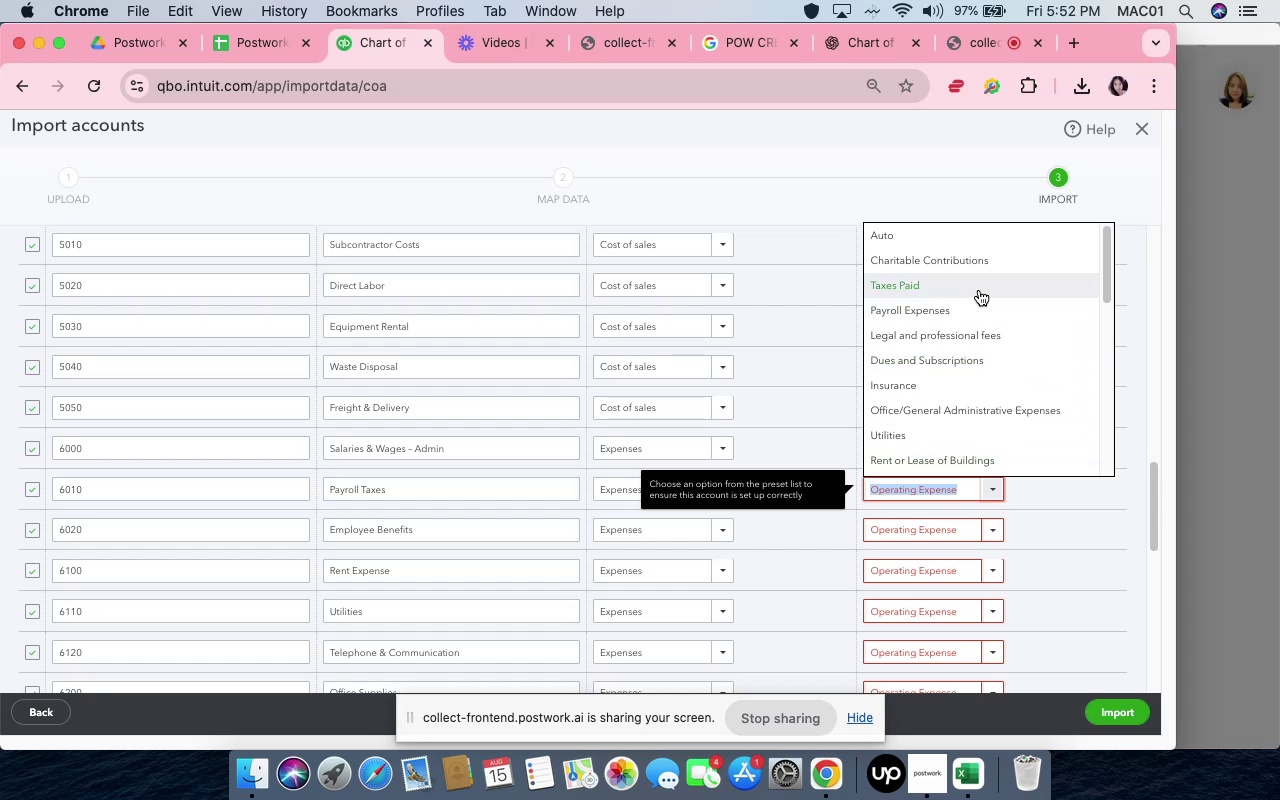 
left_click([986, 303])
 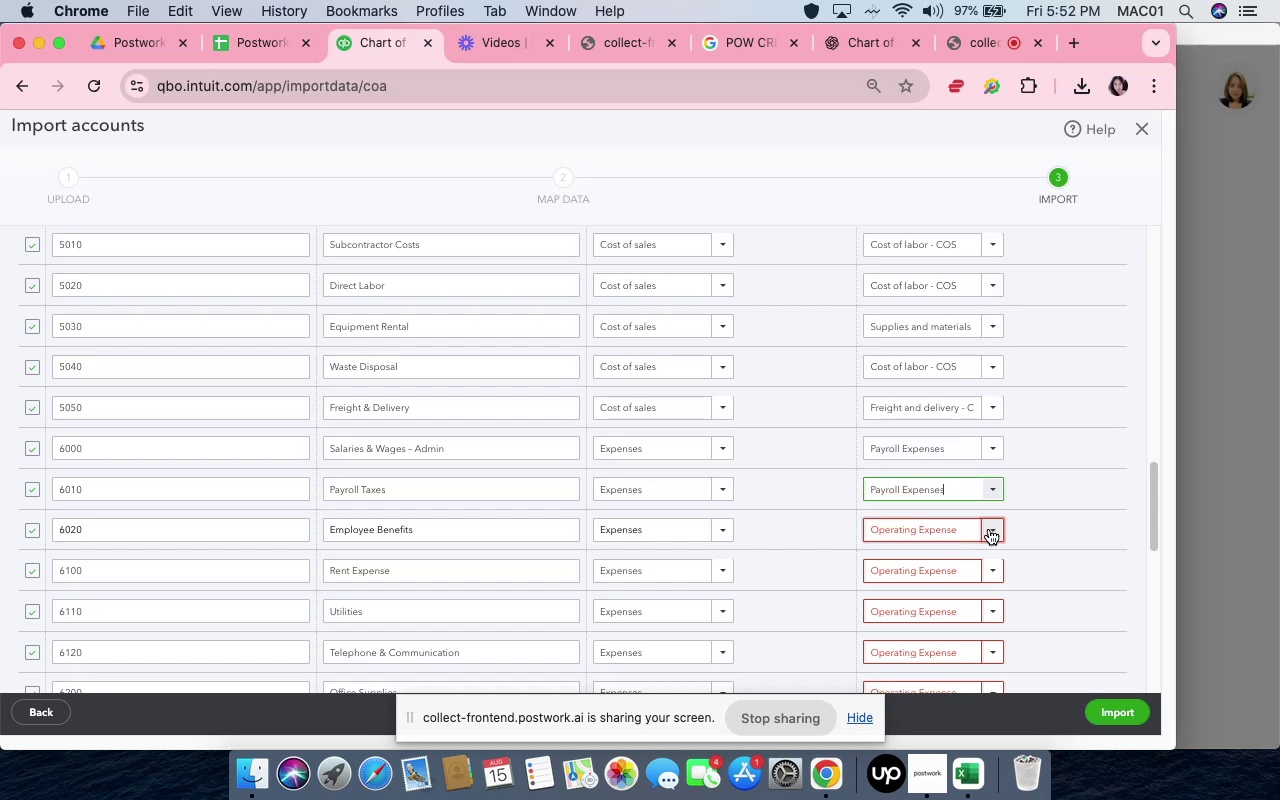 
left_click([989, 529])
 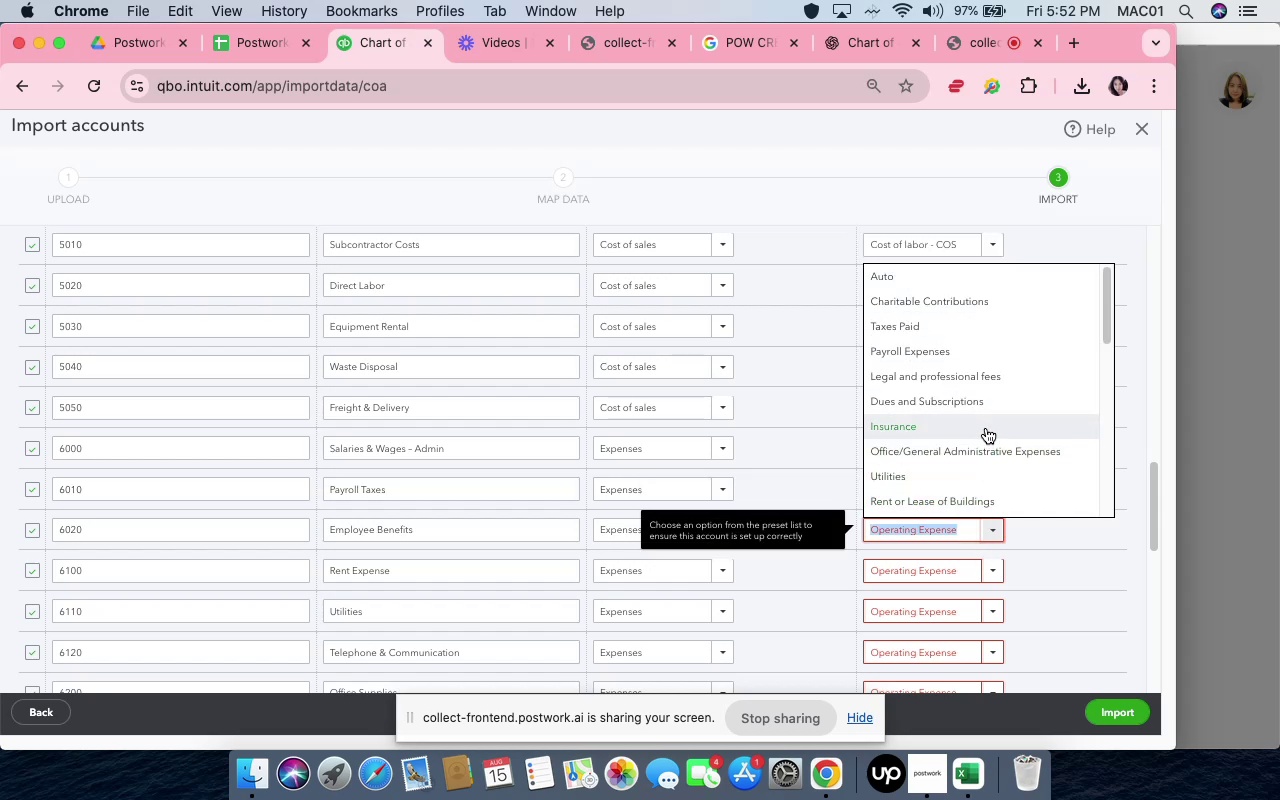 
scroll: coordinate [1023, 479], scroll_direction: down, amount: 4.0
 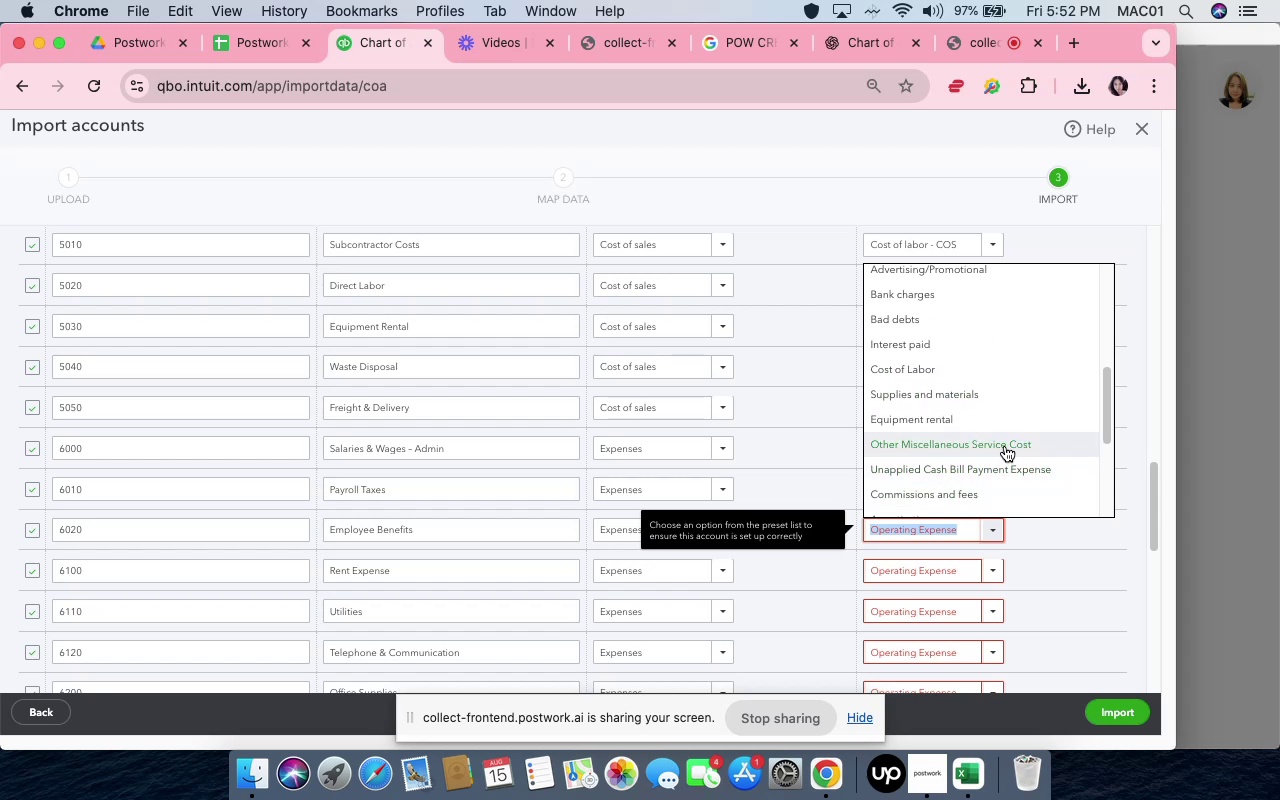 
wait(5.93)
 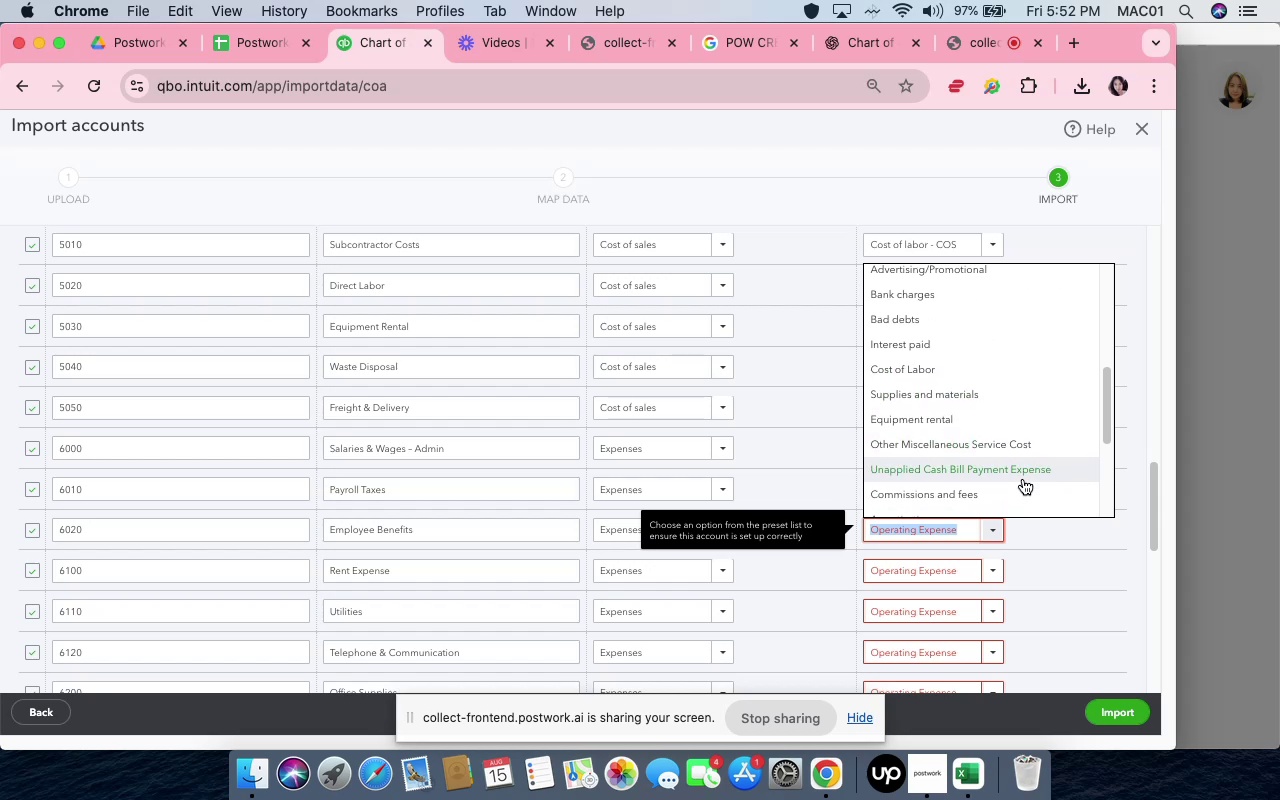 
scroll: coordinate [1002, 444], scroll_direction: down, amount: 12.0
 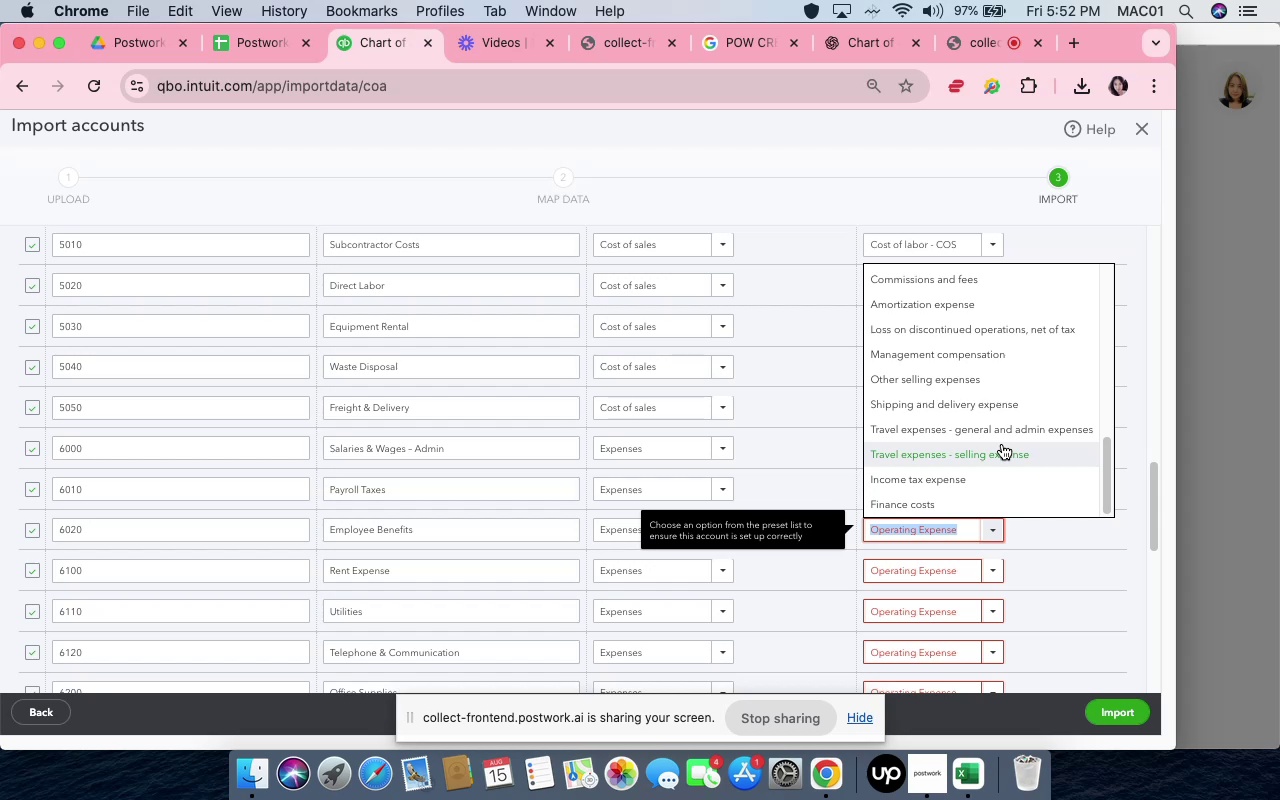 
scroll: coordinate [1000, 443], scroll_direction: up, amount: 21.0
 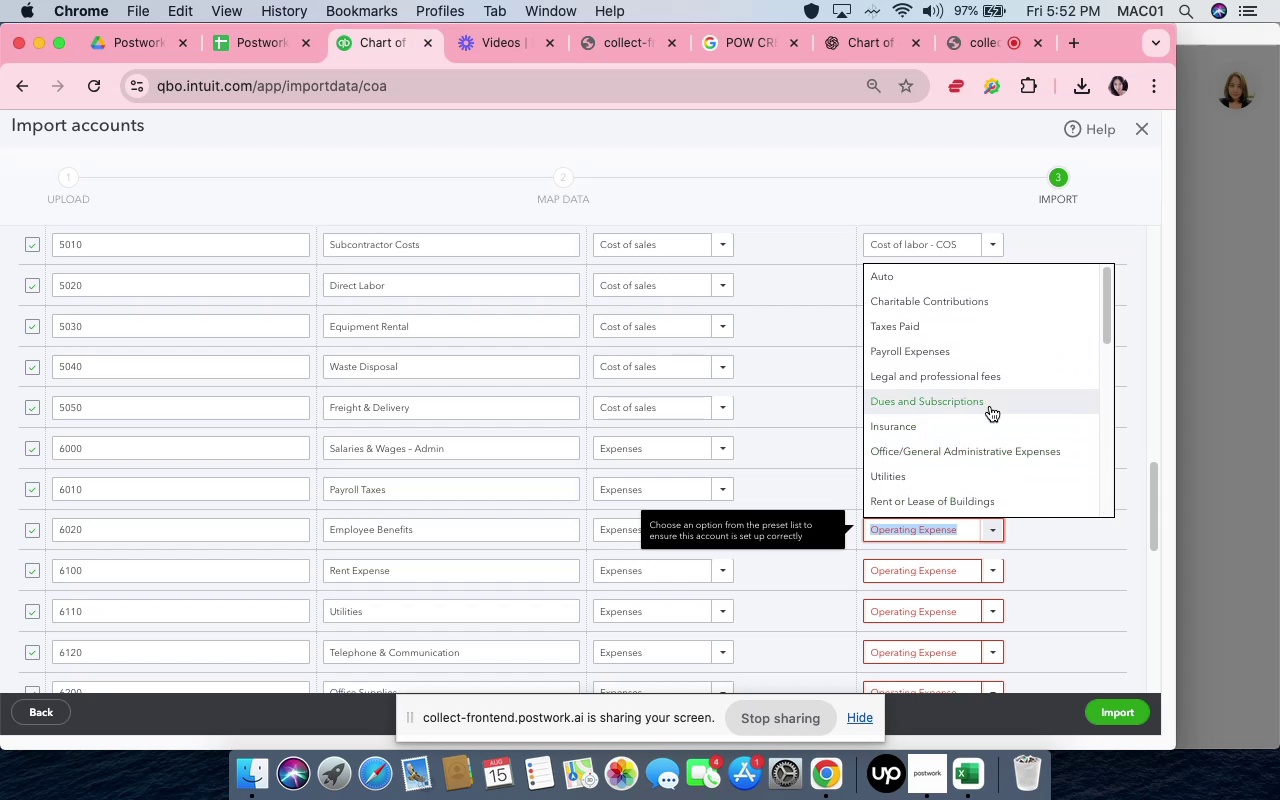 
scroll: coordinate [1007, 417], scroll_direction: down, amount: 18.0
 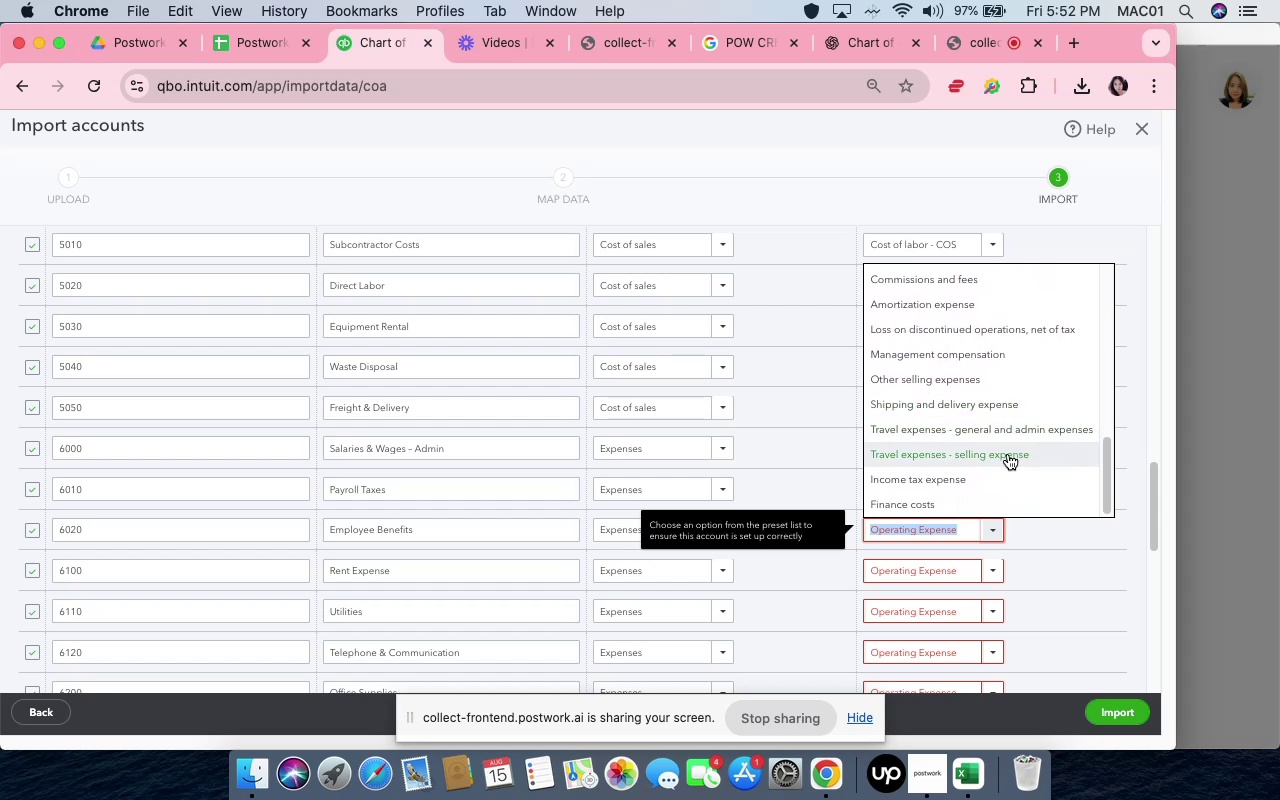 
scroll: coordinate [1001, 450], scroll_direction: up, amount: 26.0
 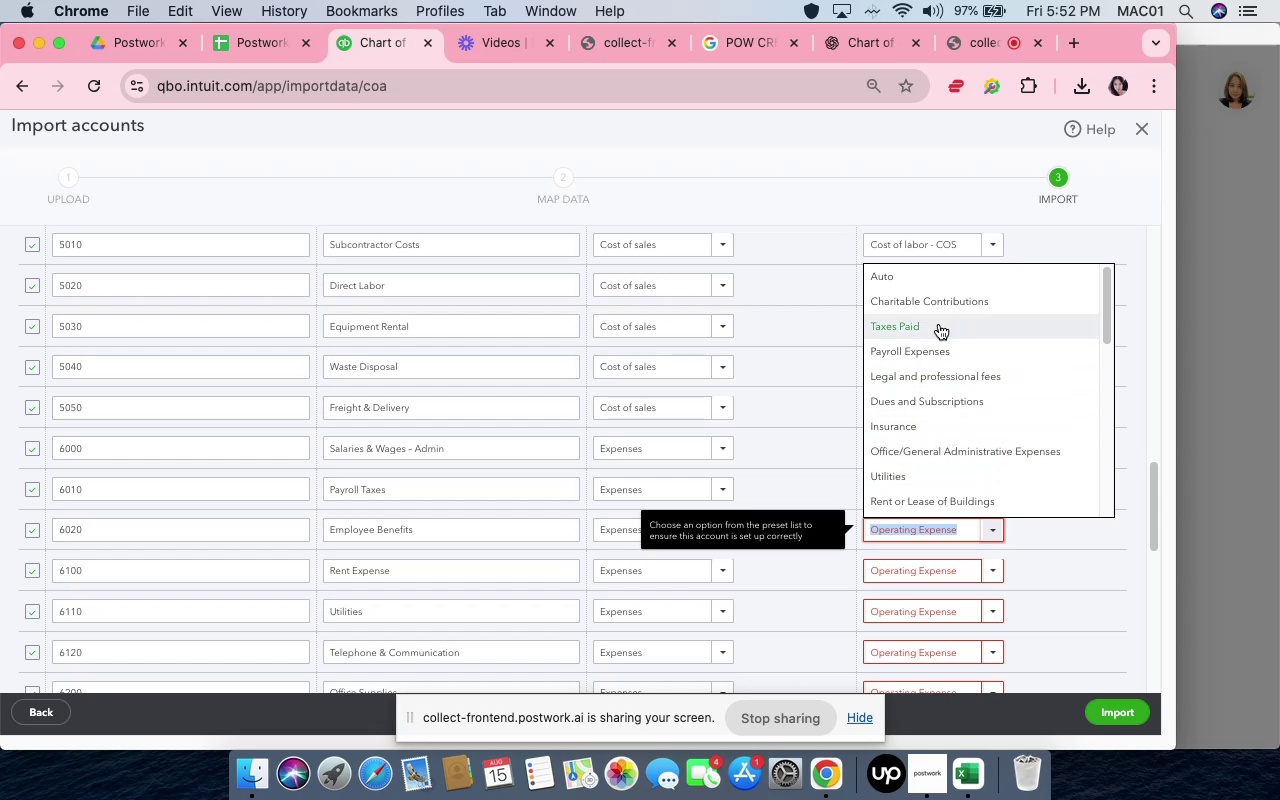 
wait(11.3)
 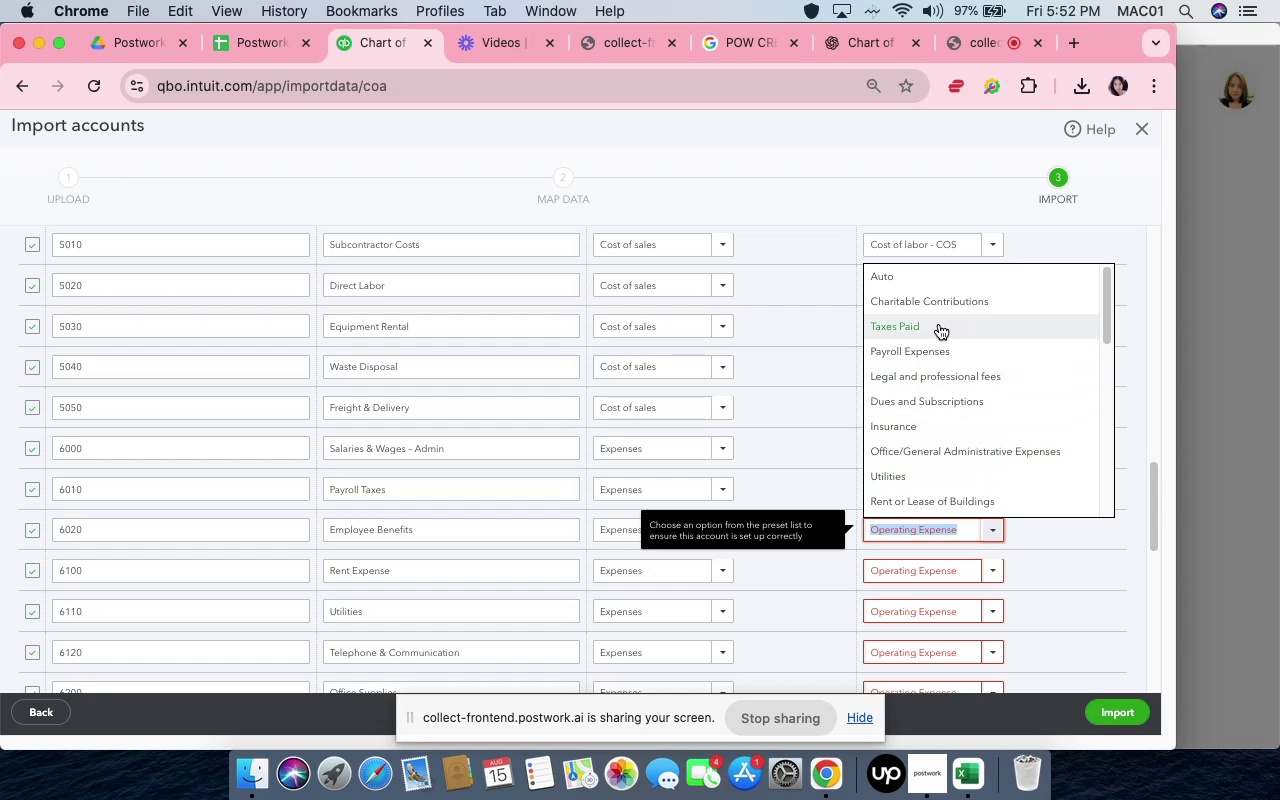 
left_click([950, 347])
 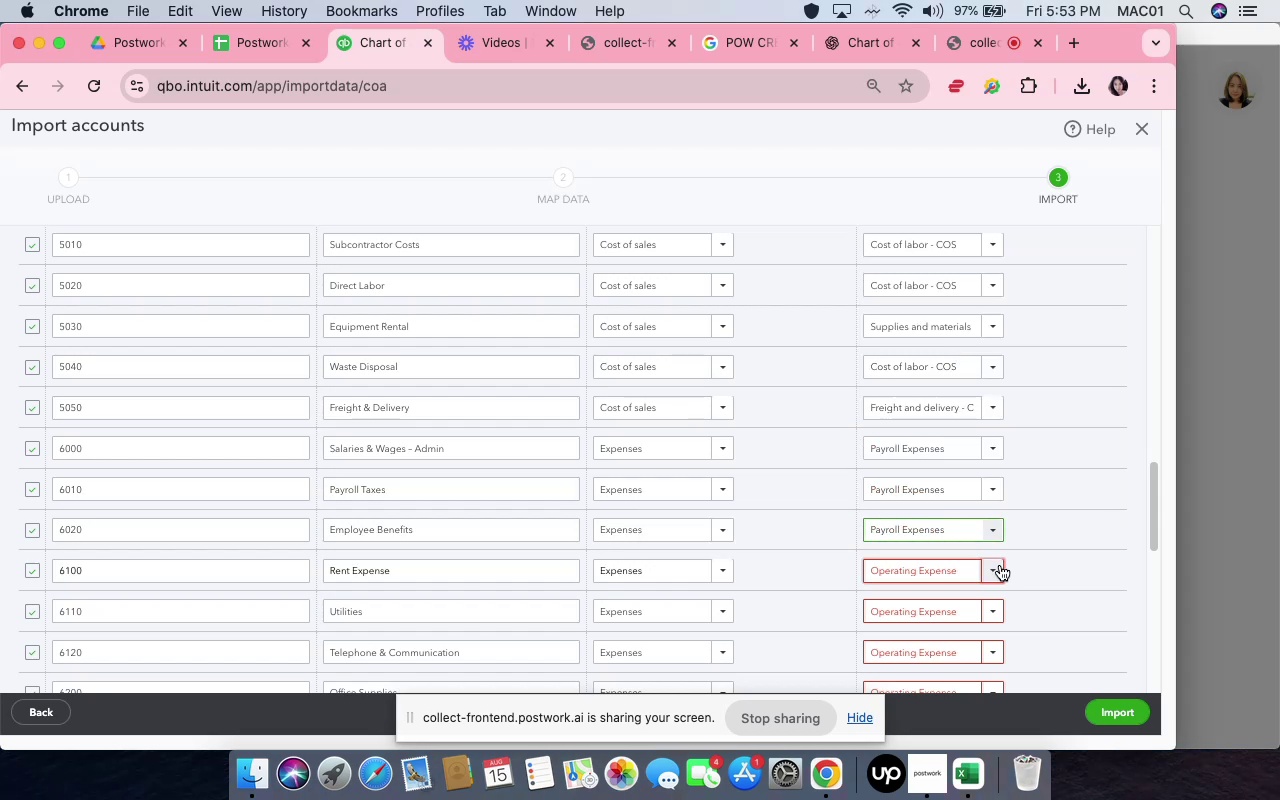 
left_click([1000, 565])
 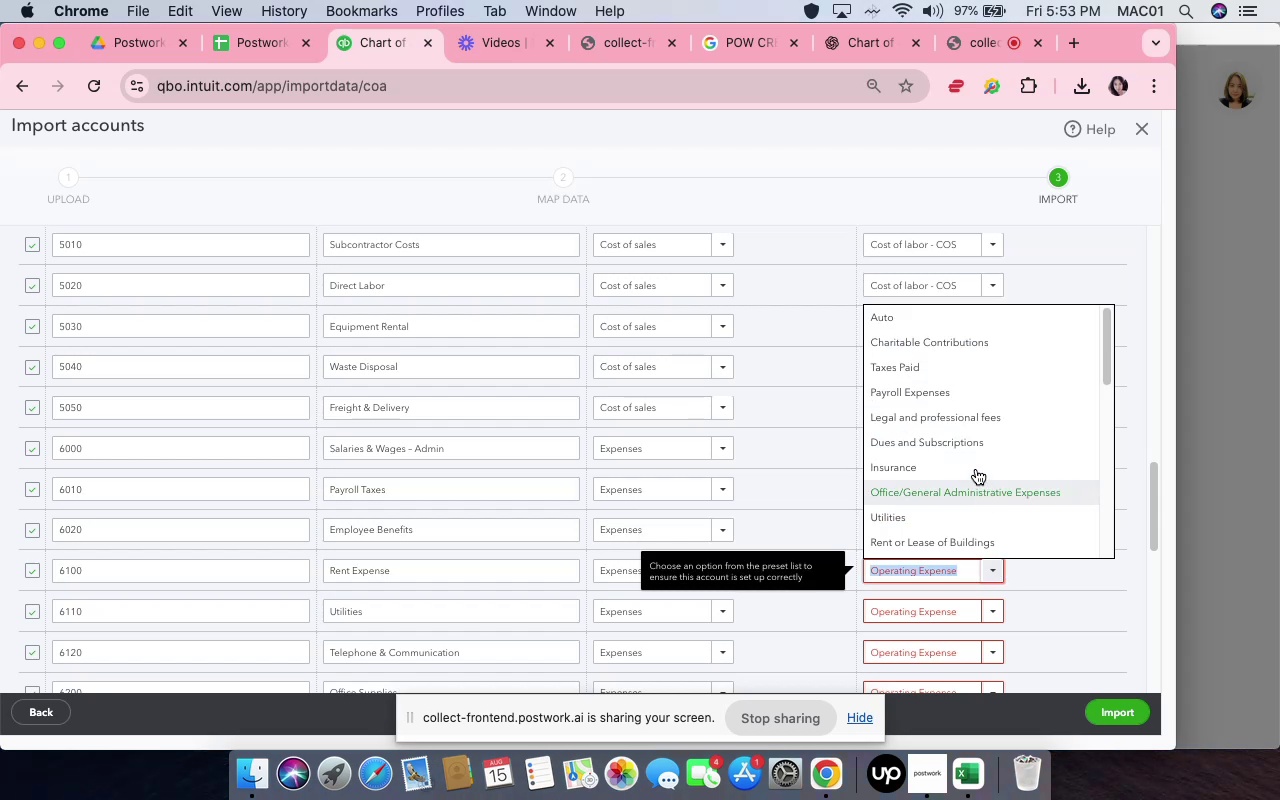 
scroll: coordinate [987, 525], scroll_direction: down, amount: 2.0
 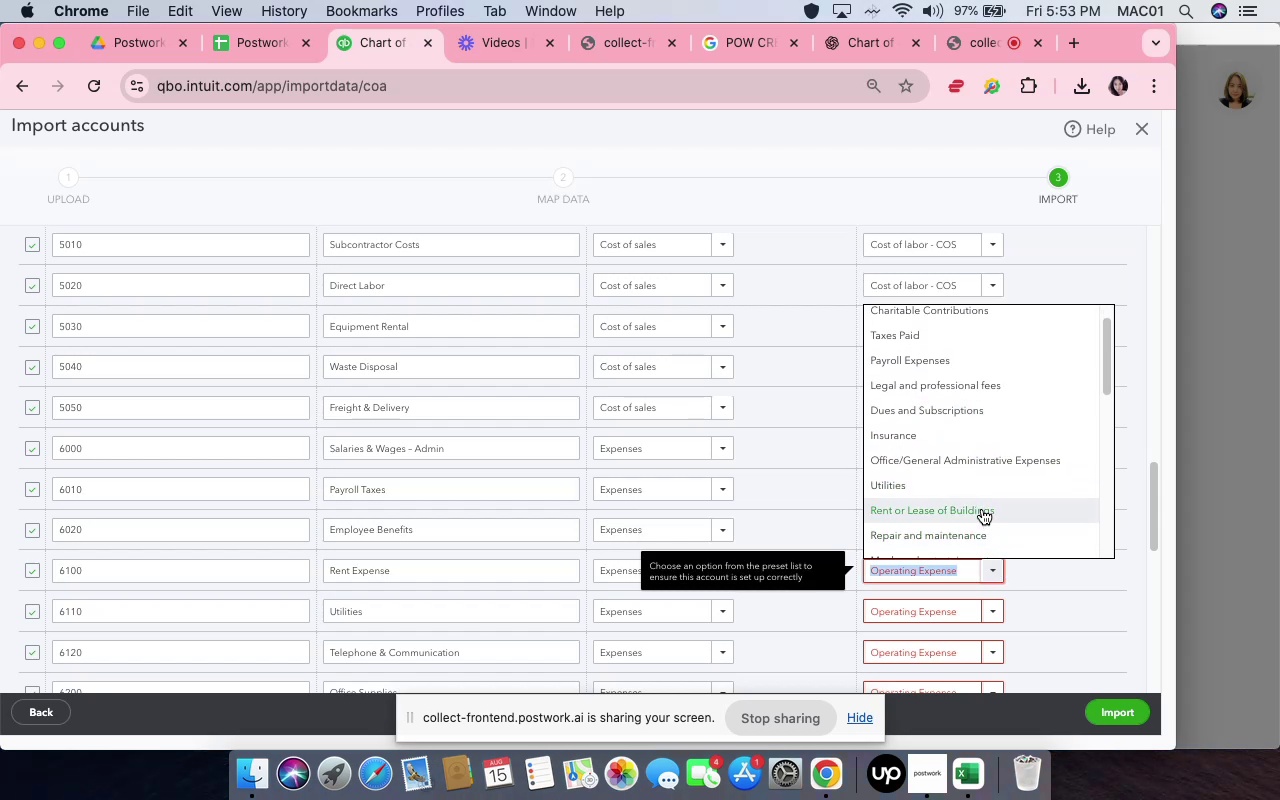 
left_click([983, 511])
 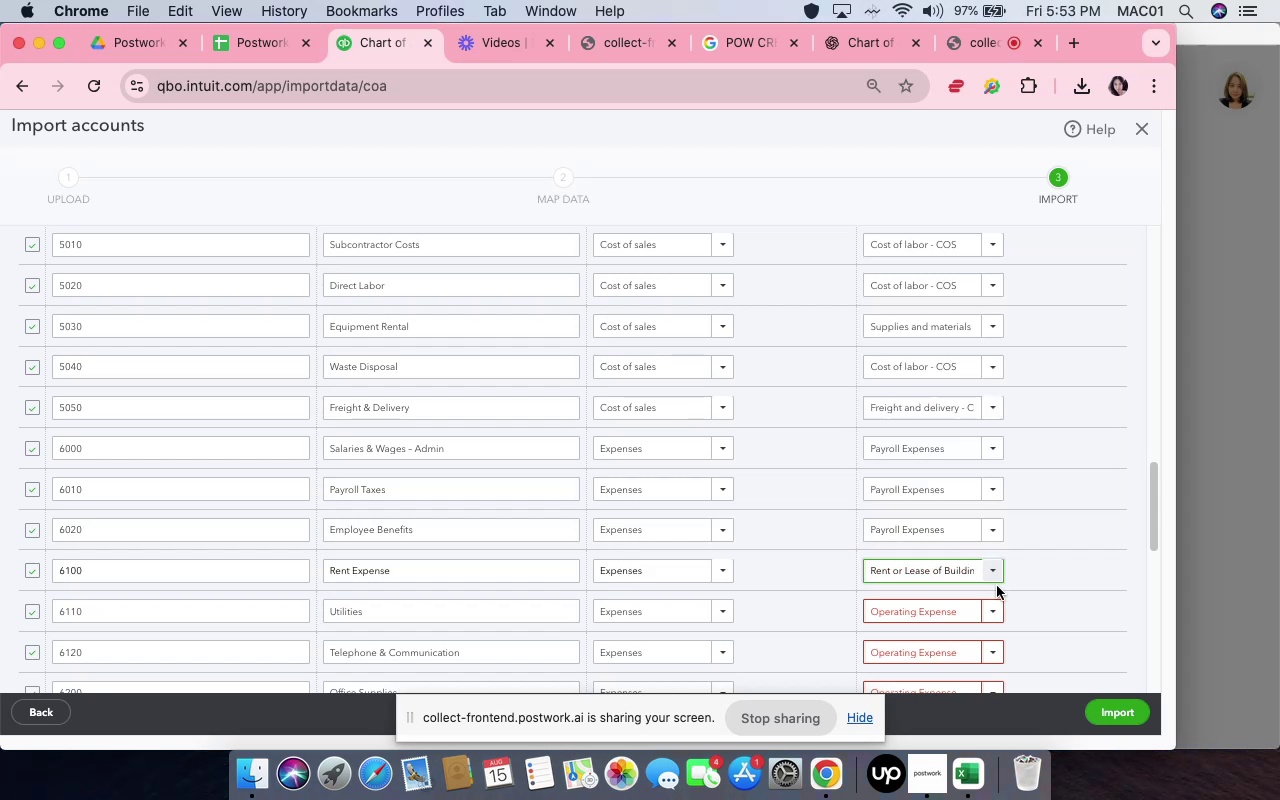 
scroll: coordinate [989, 598], scroll_direction: down, amount: 4.0
 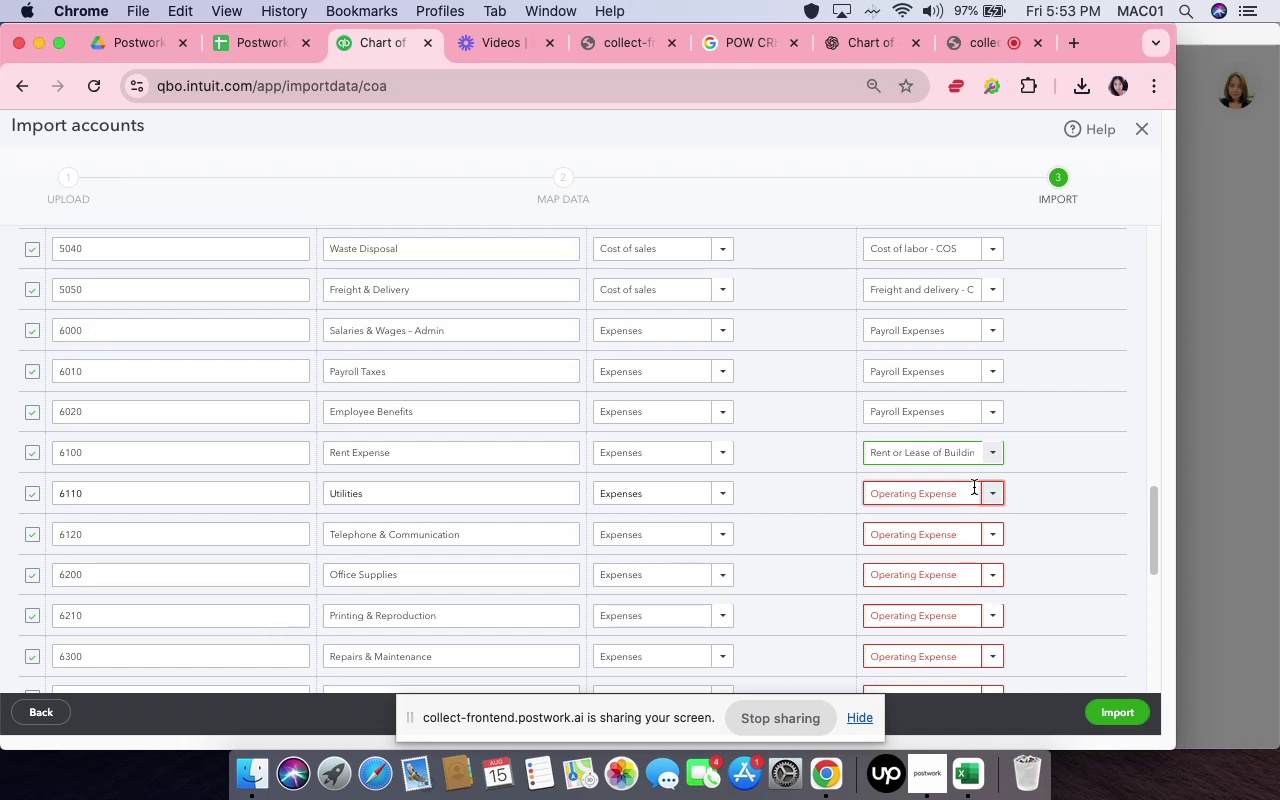 
mouse_move([987, 473])
 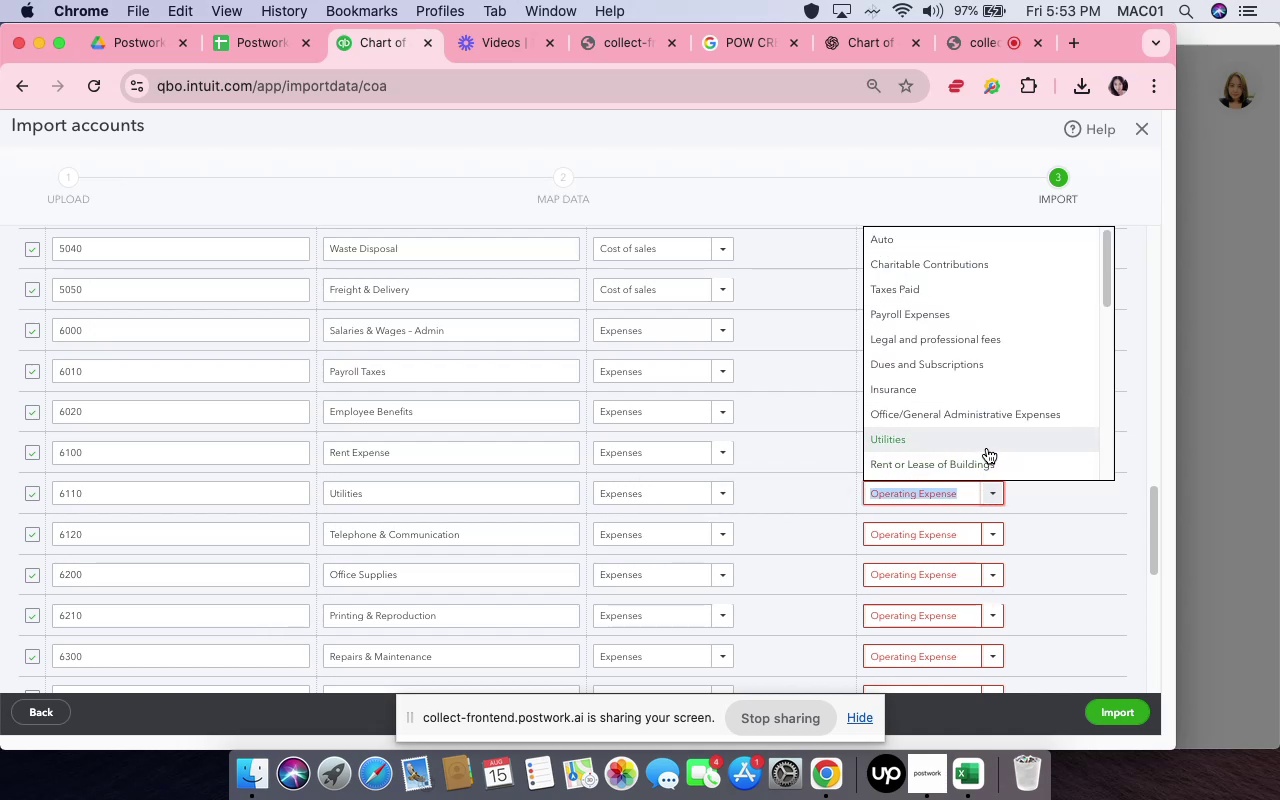 
left_click([987, 448])
 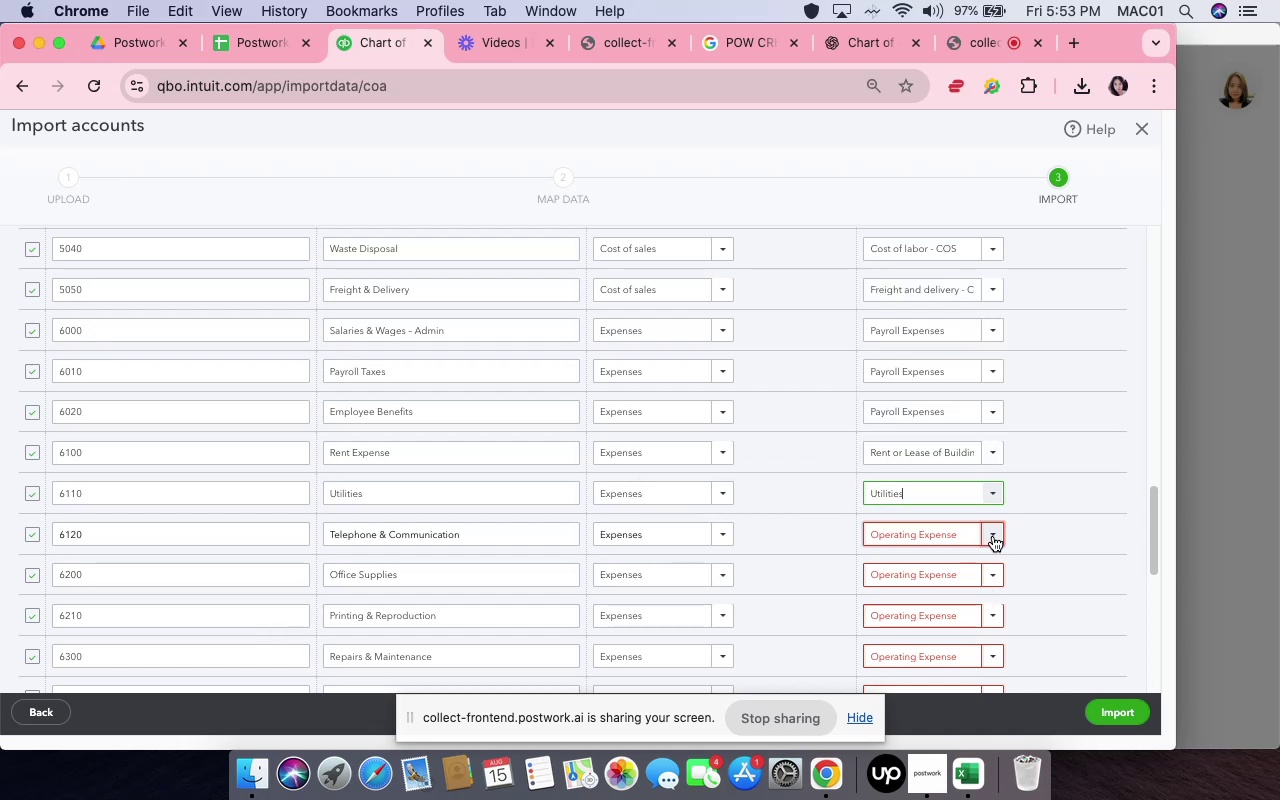 
left_click([993, 536])
 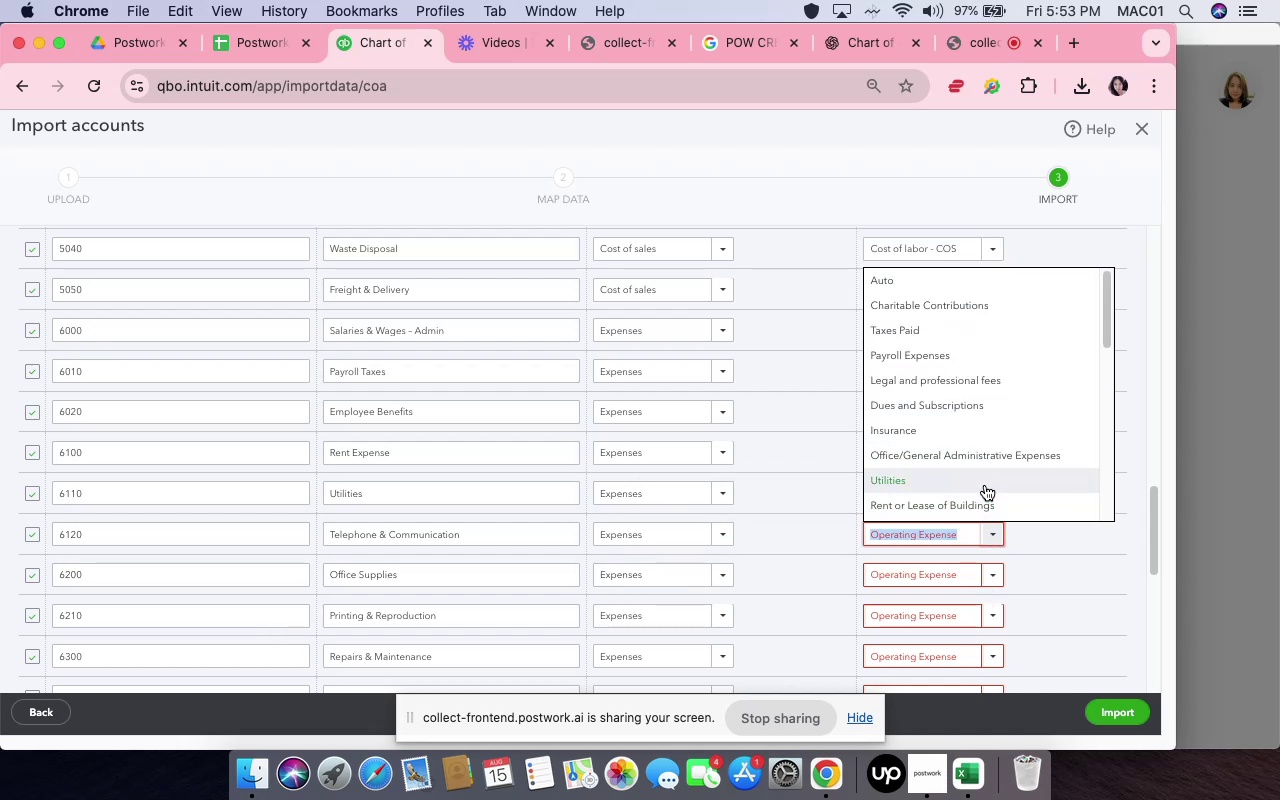 
left_click([985, 483])
 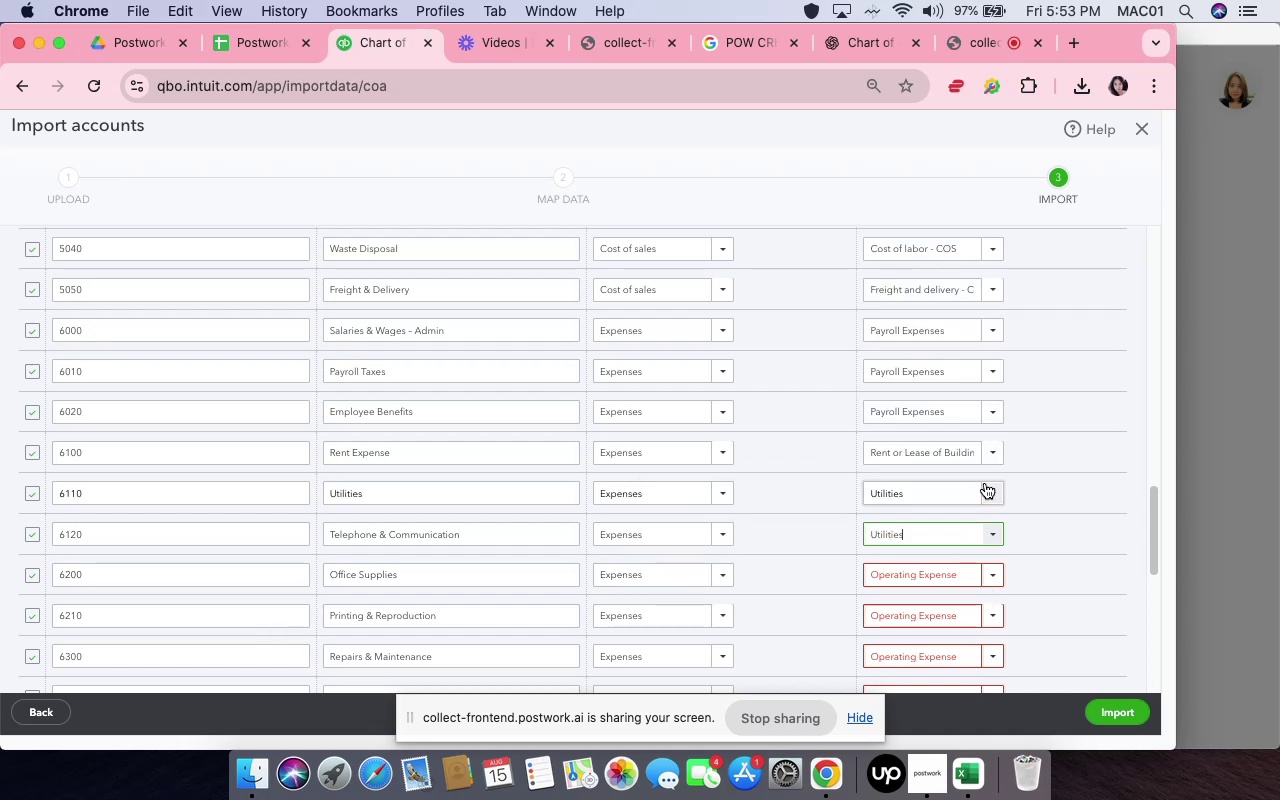 
scroll: coordinate [985, 483], scroll_direction: down, amount: 3.0
 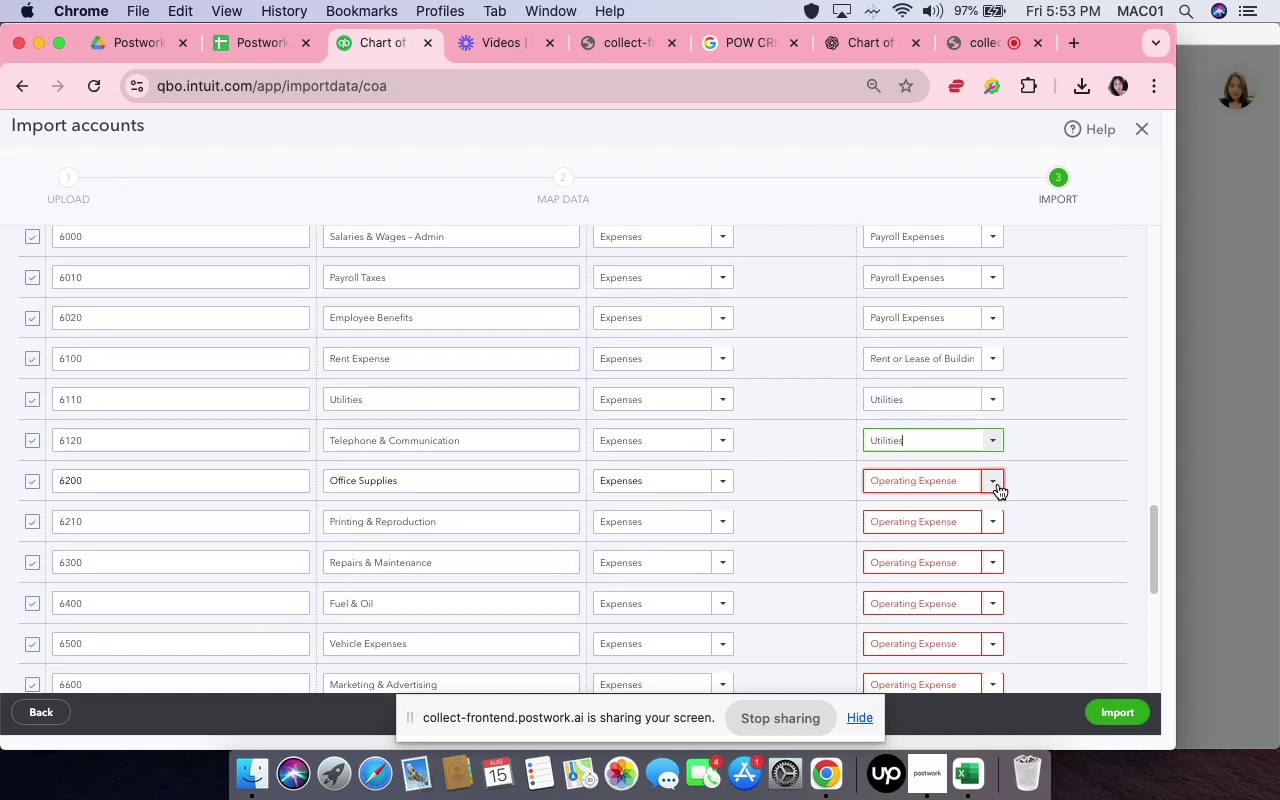 
left_click([998, 484])
 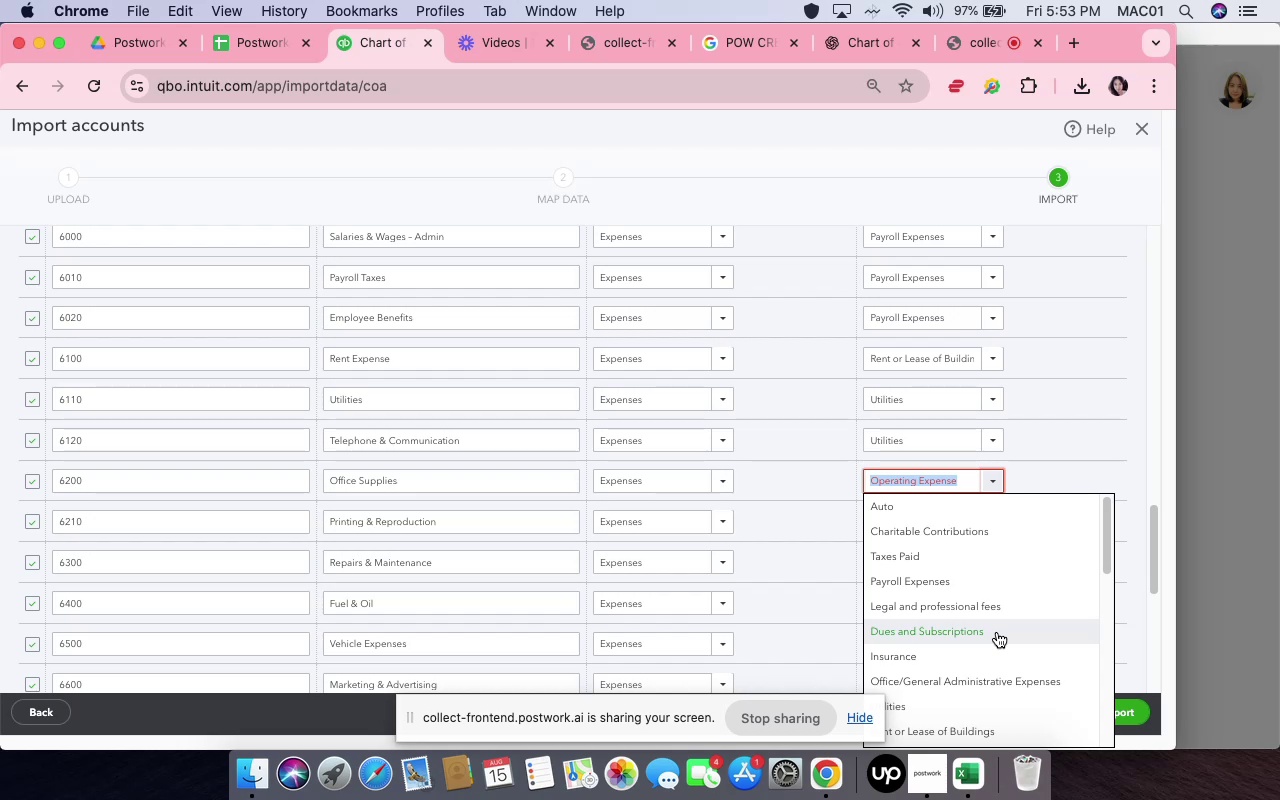 
scroll: coordinate [997, 636], scroll_direction: down, amount: 2.0
 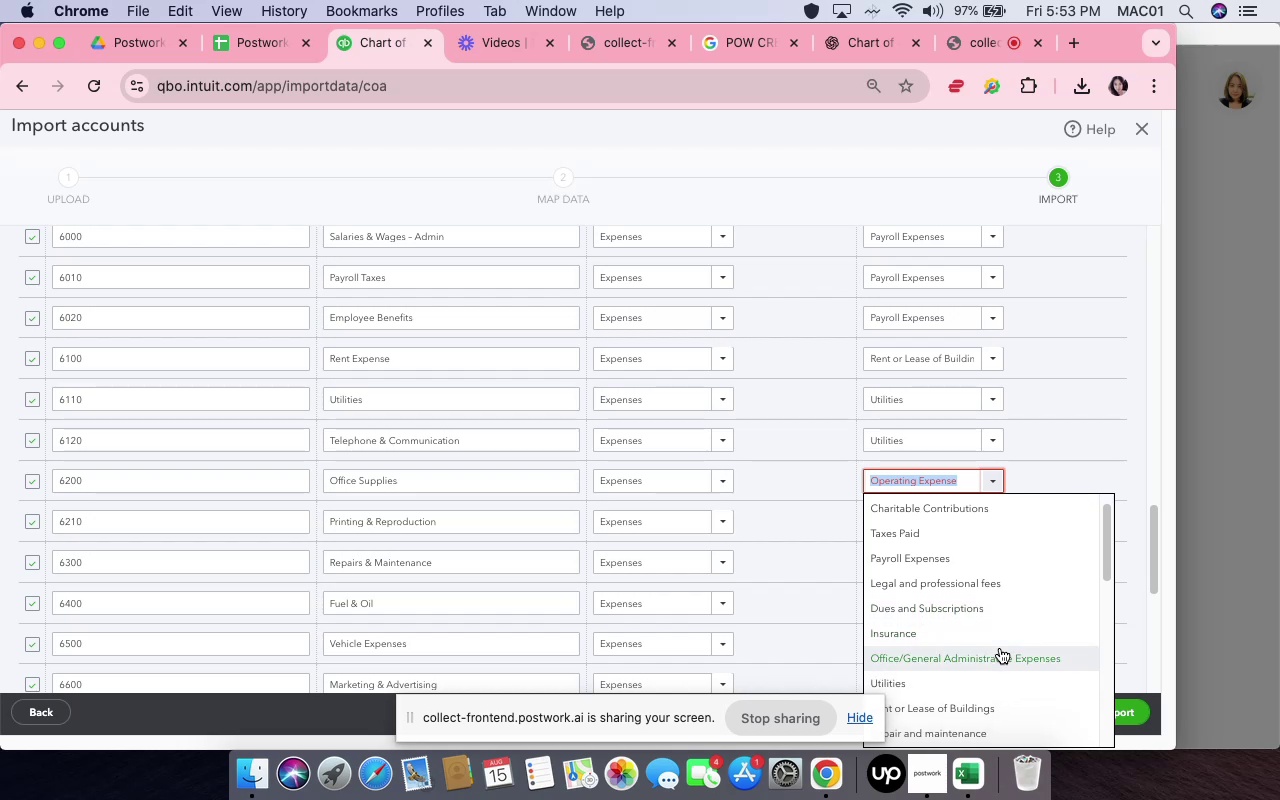 
left_click([1000, 648])
 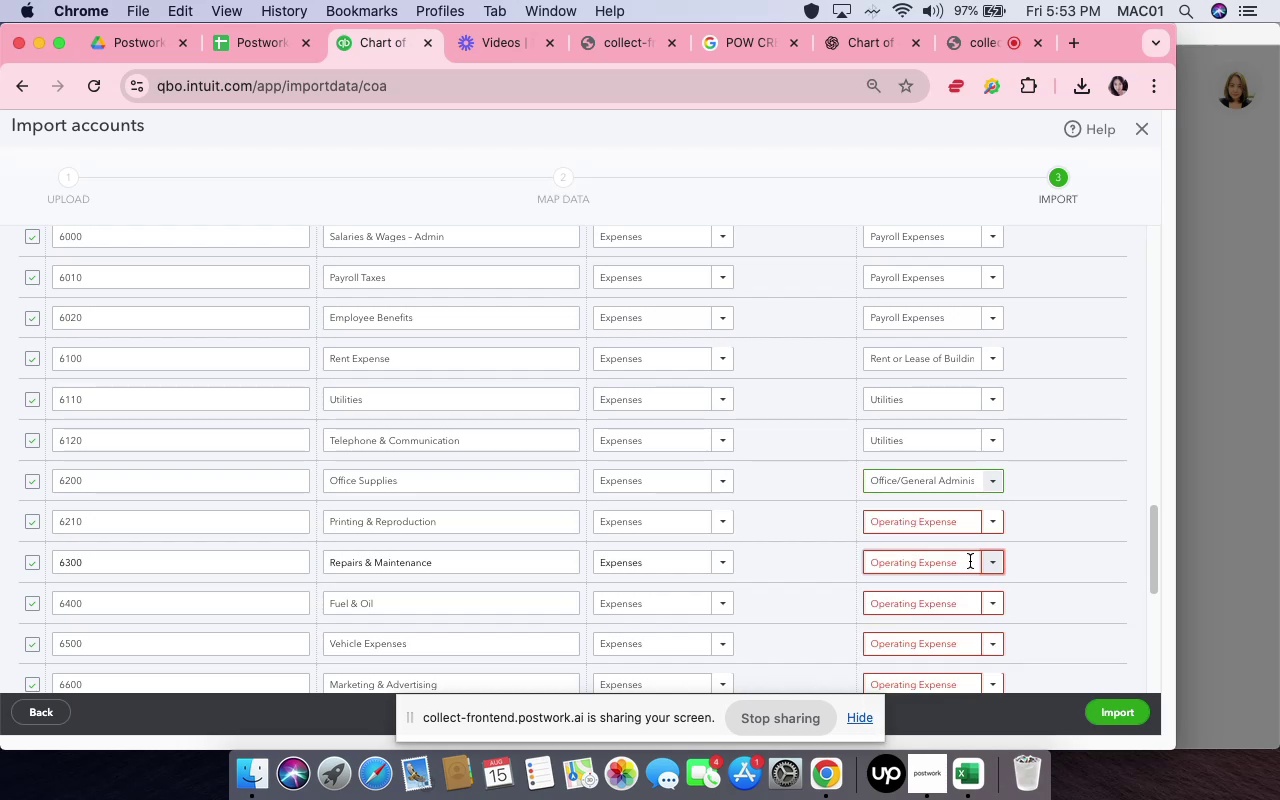 
scroll: coordinate [970, 554], scroll_direction: down, amount: 3.0
 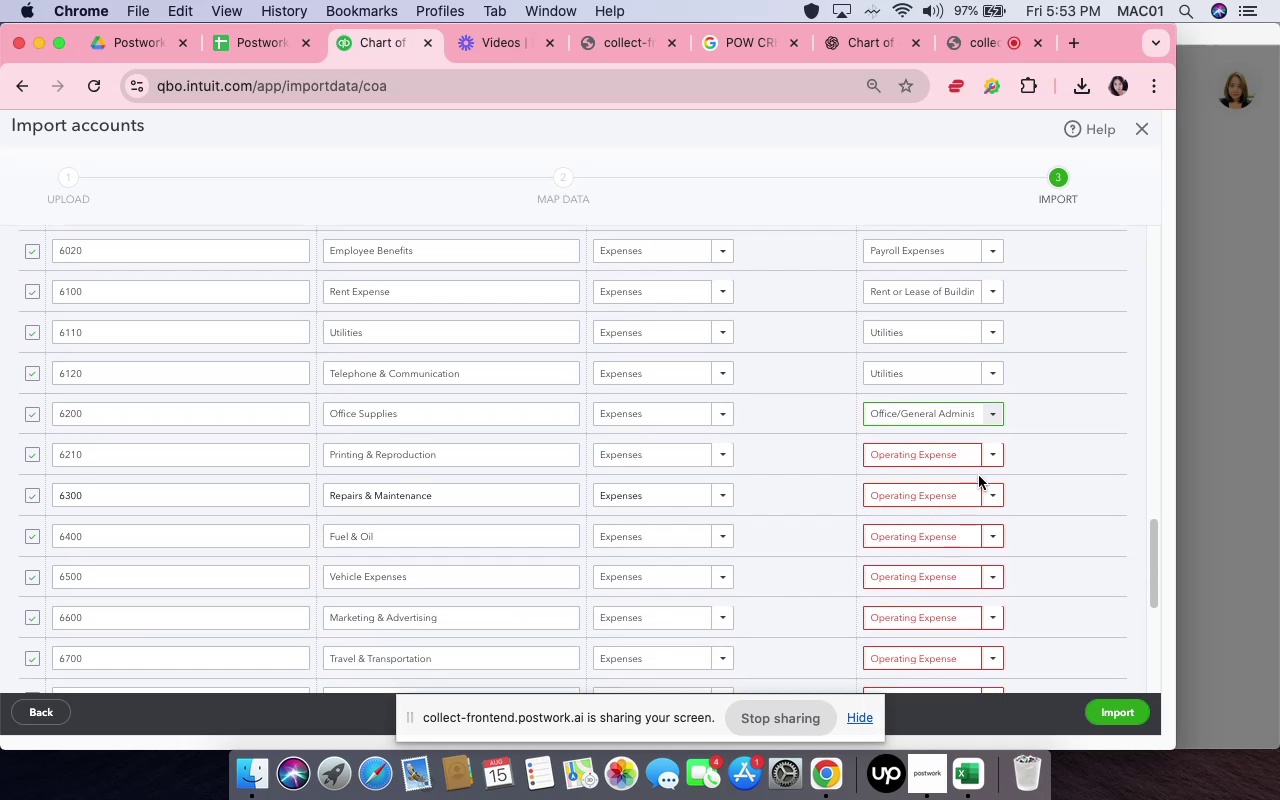 
mouse_move([990, 486])
 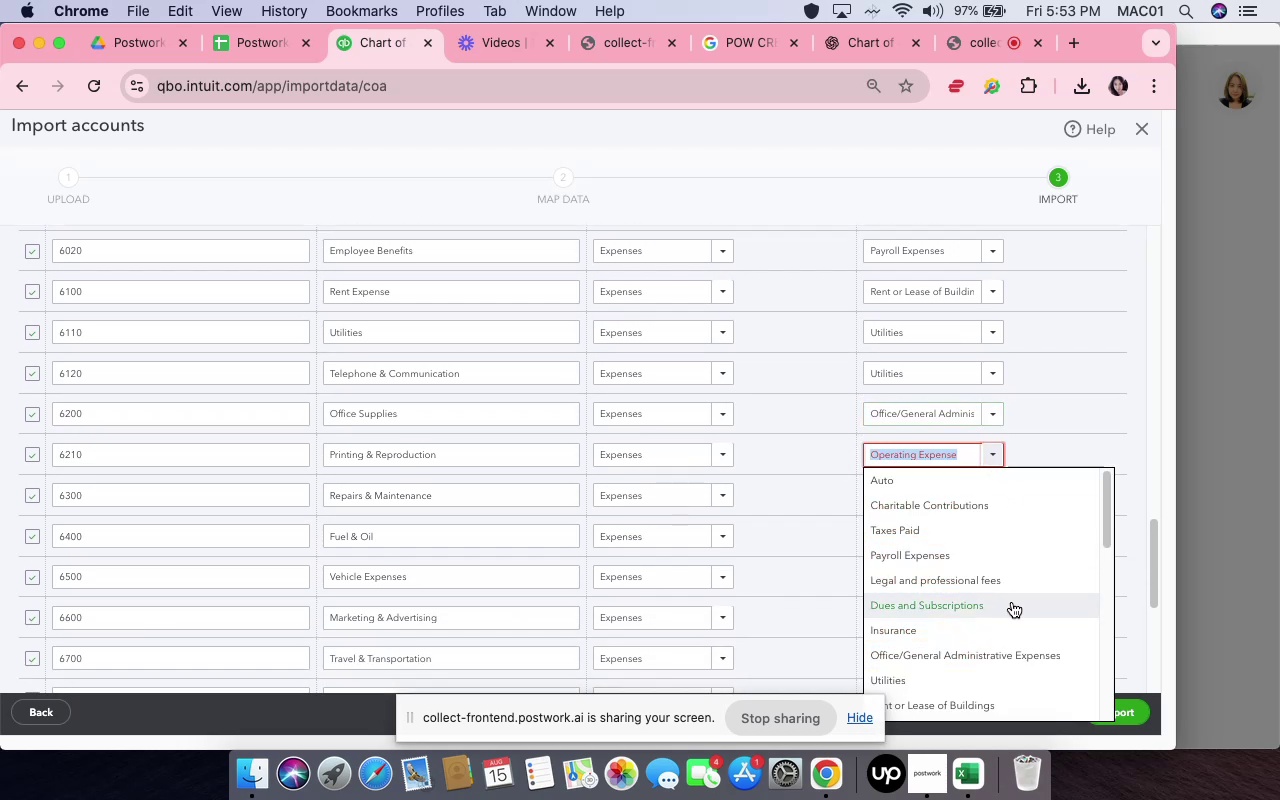 
scroll: coordinate [1018, 617], scroll_direction: down, amount: 8.0
 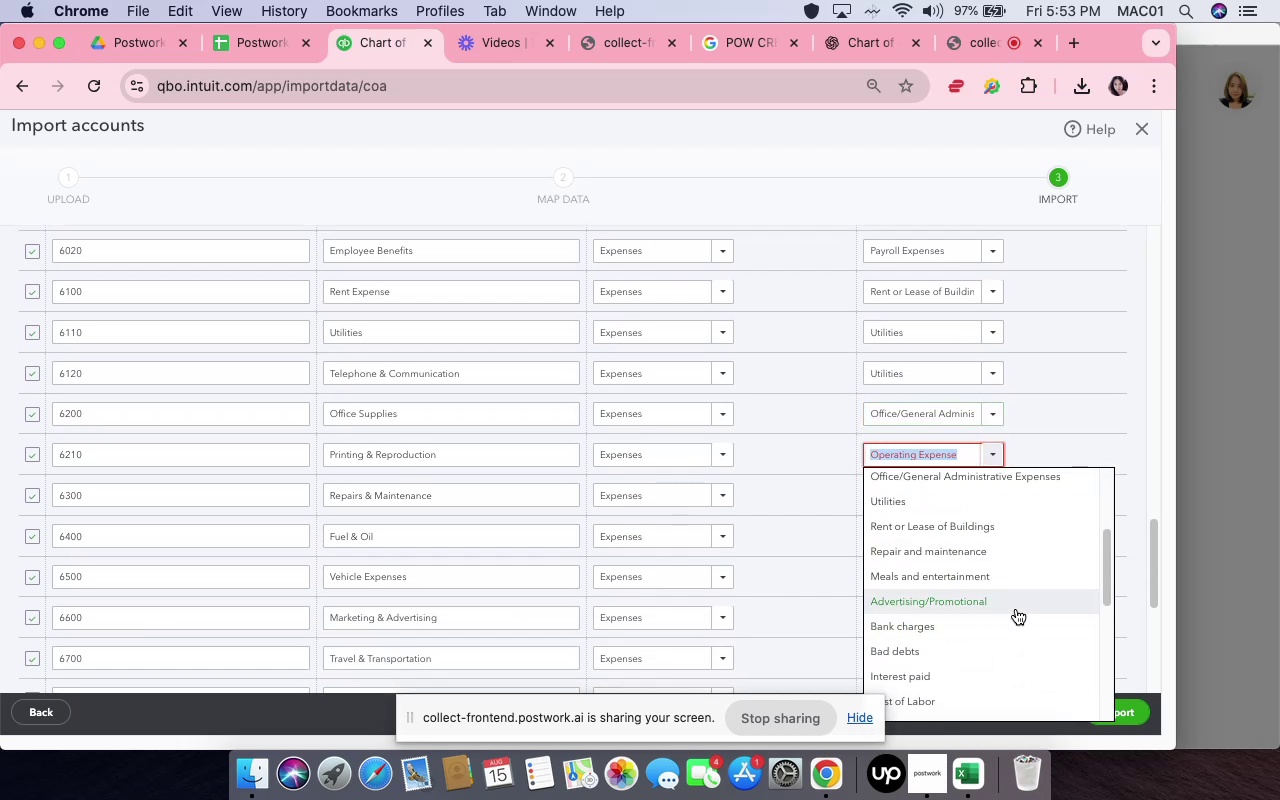 
scroll: coordinate [1014, 608], scroll_direction: up, amount: 4.0
 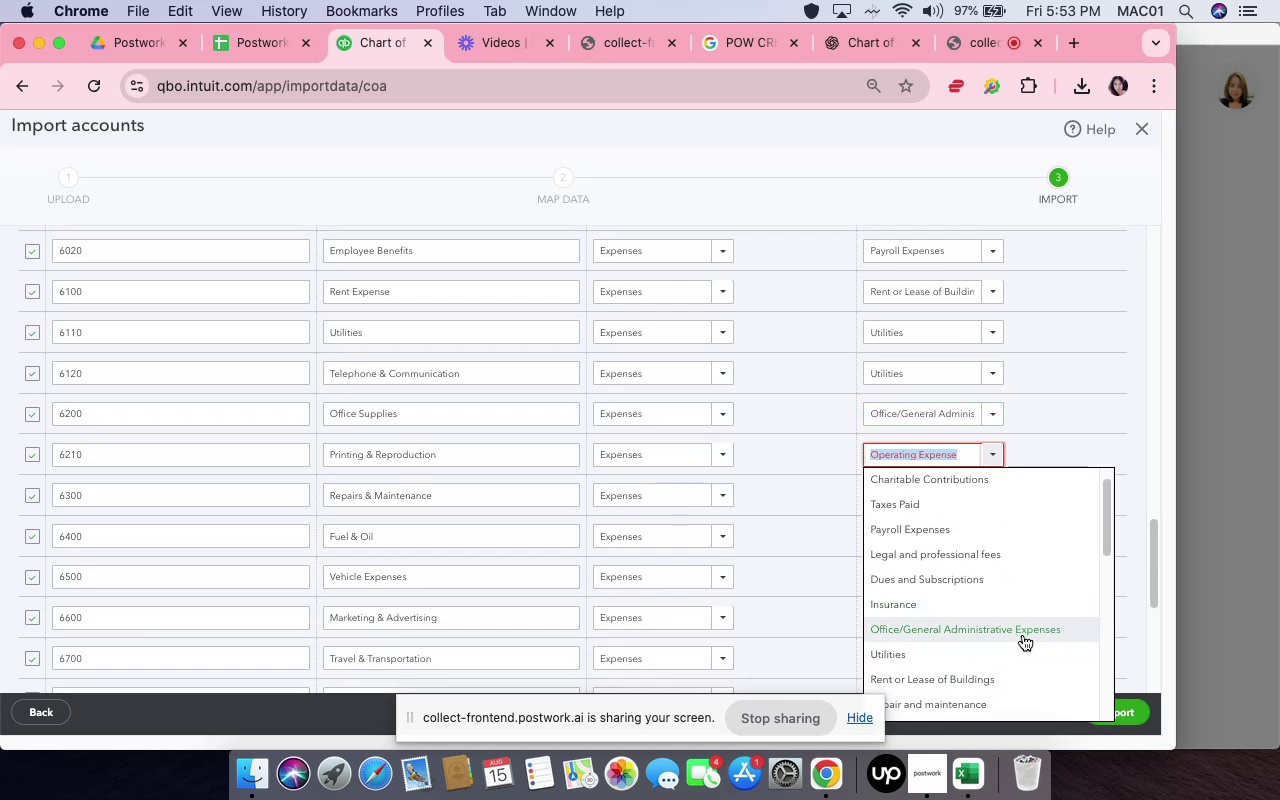 
left_click([1023, 635])
 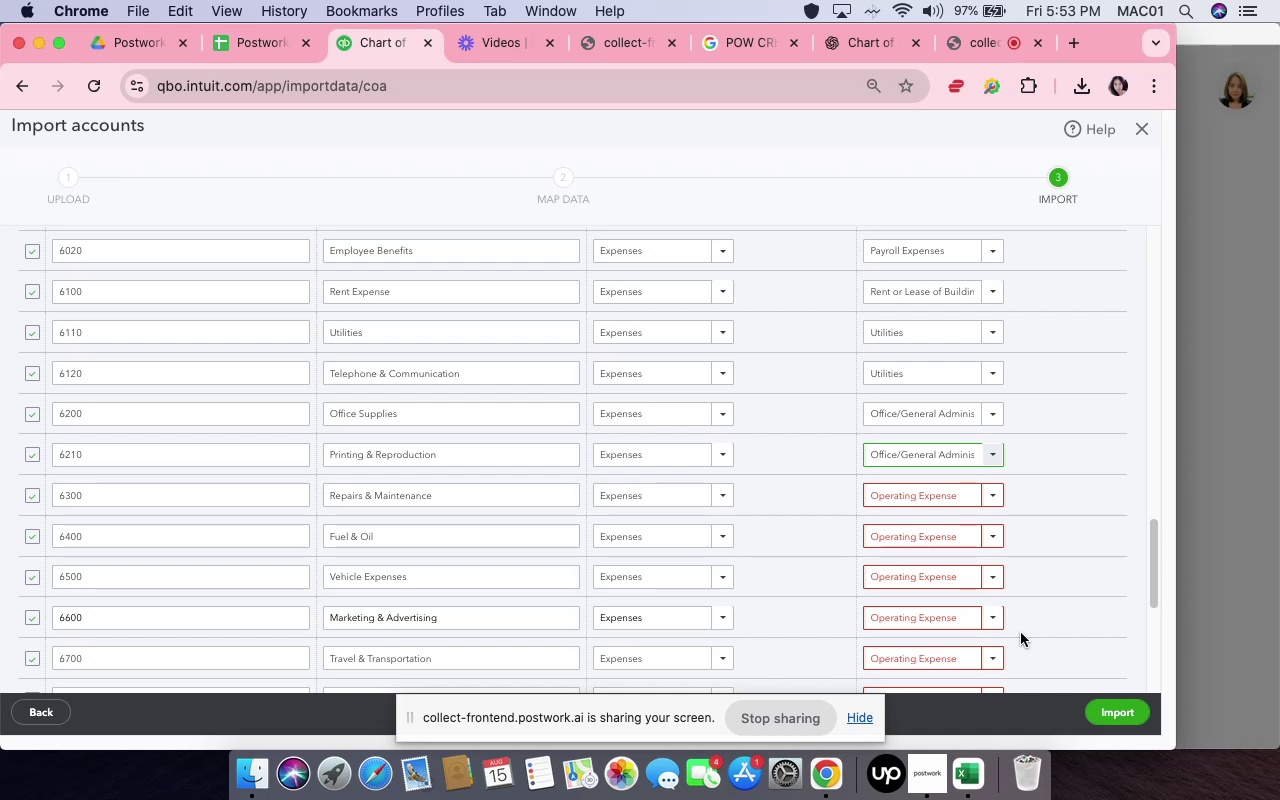 
scroll: coordinate [997, 563], scroll_direction: down, amount: 3.0
 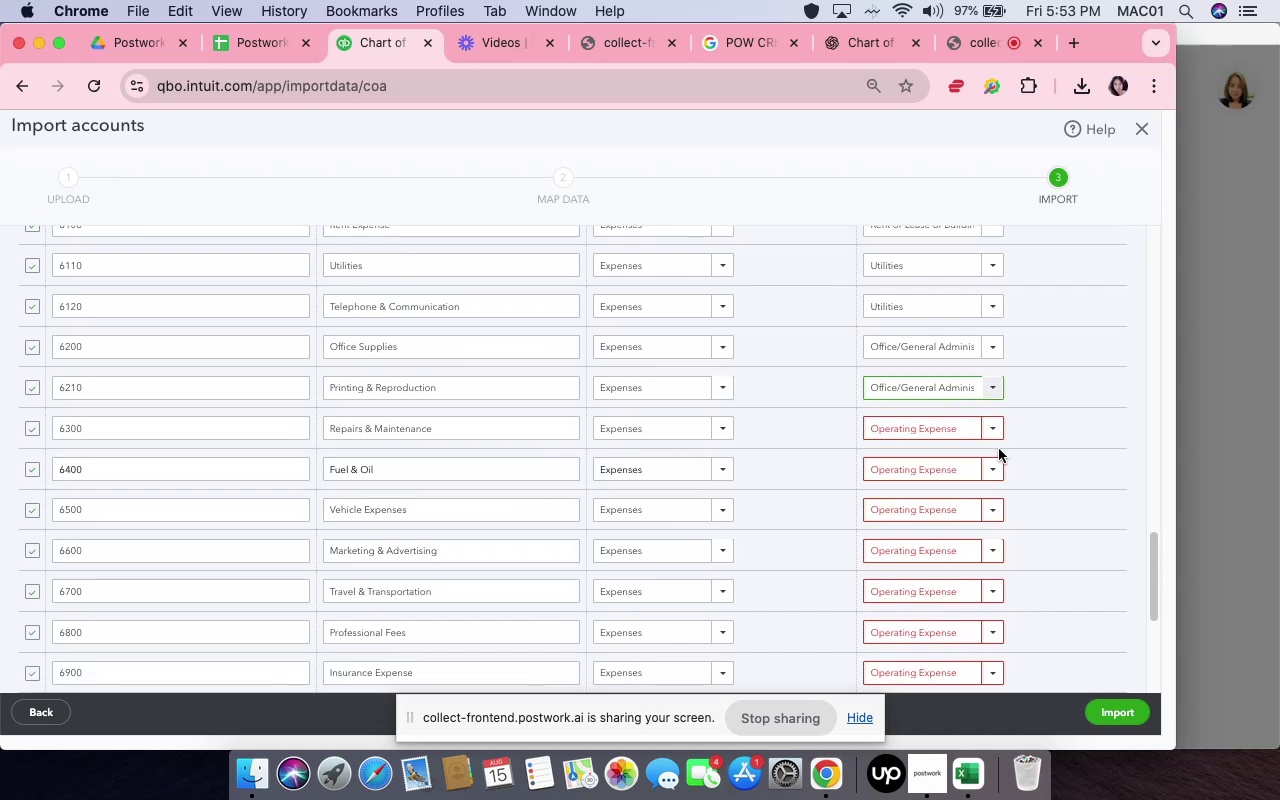 
left_click([996, 431])
 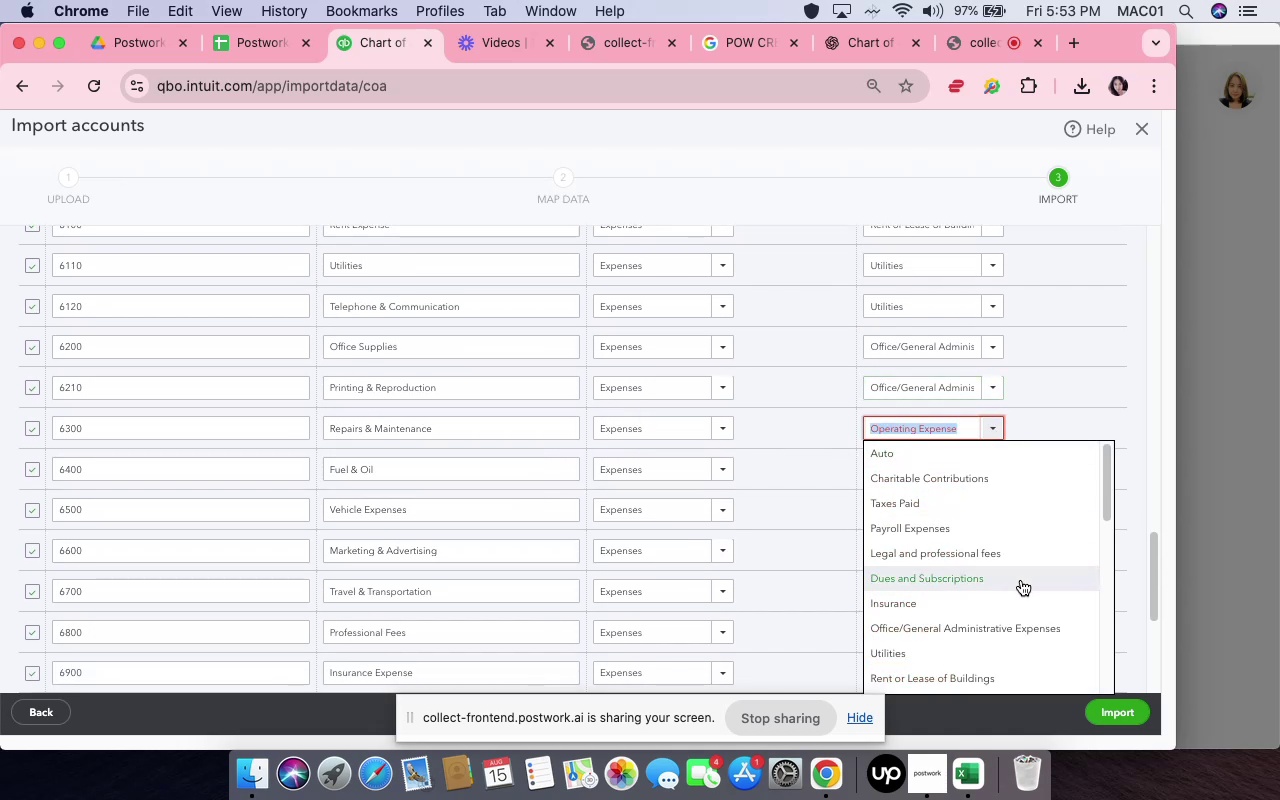 
scroll: coordinate [1027, 602], scroll_direction: down, amount: 4.0
 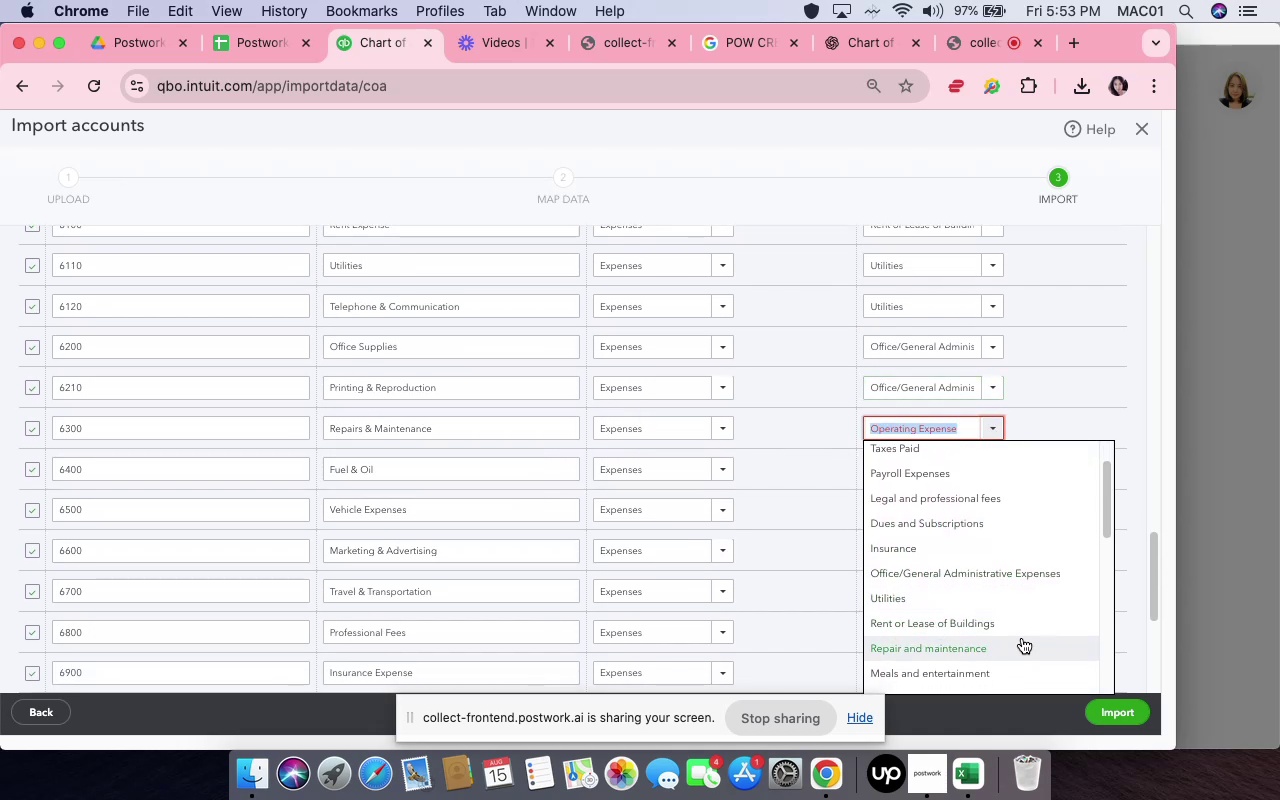 
left_click([1022, 640])
 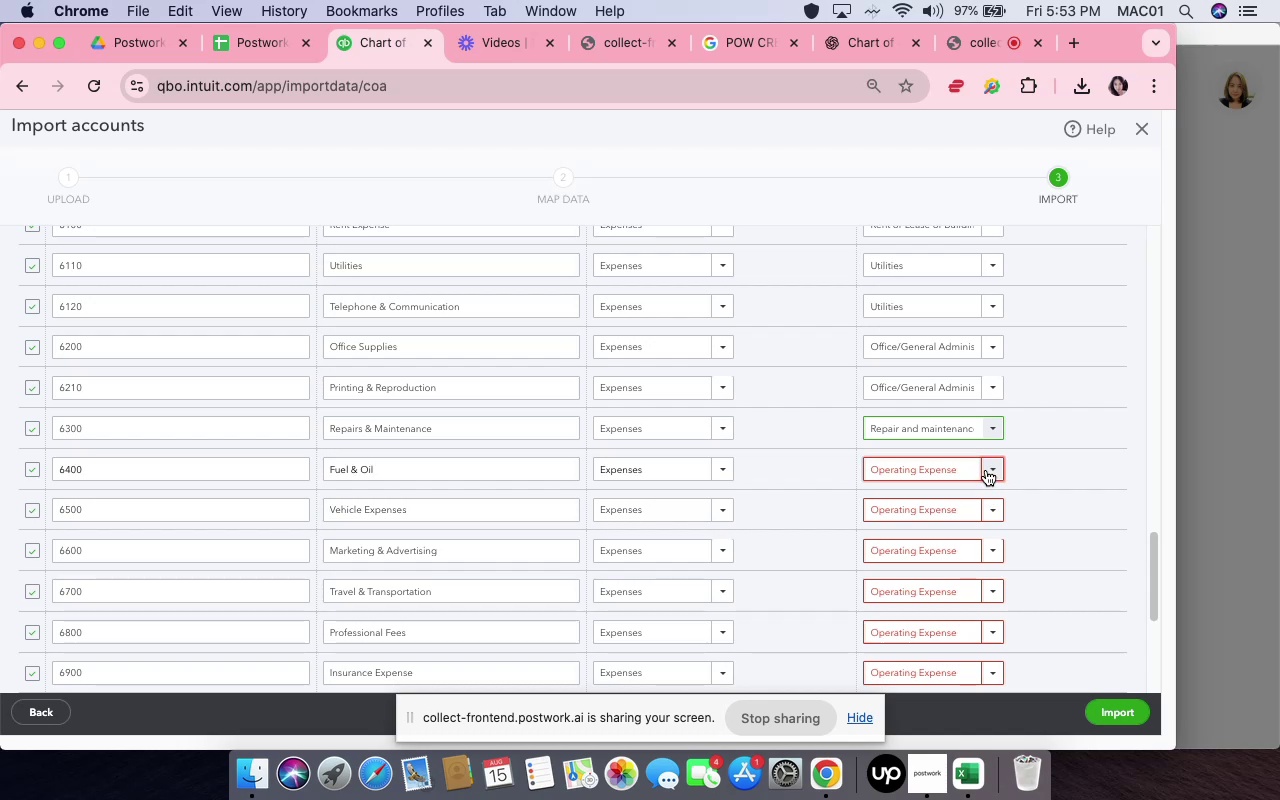 
left_click([987, 469])
 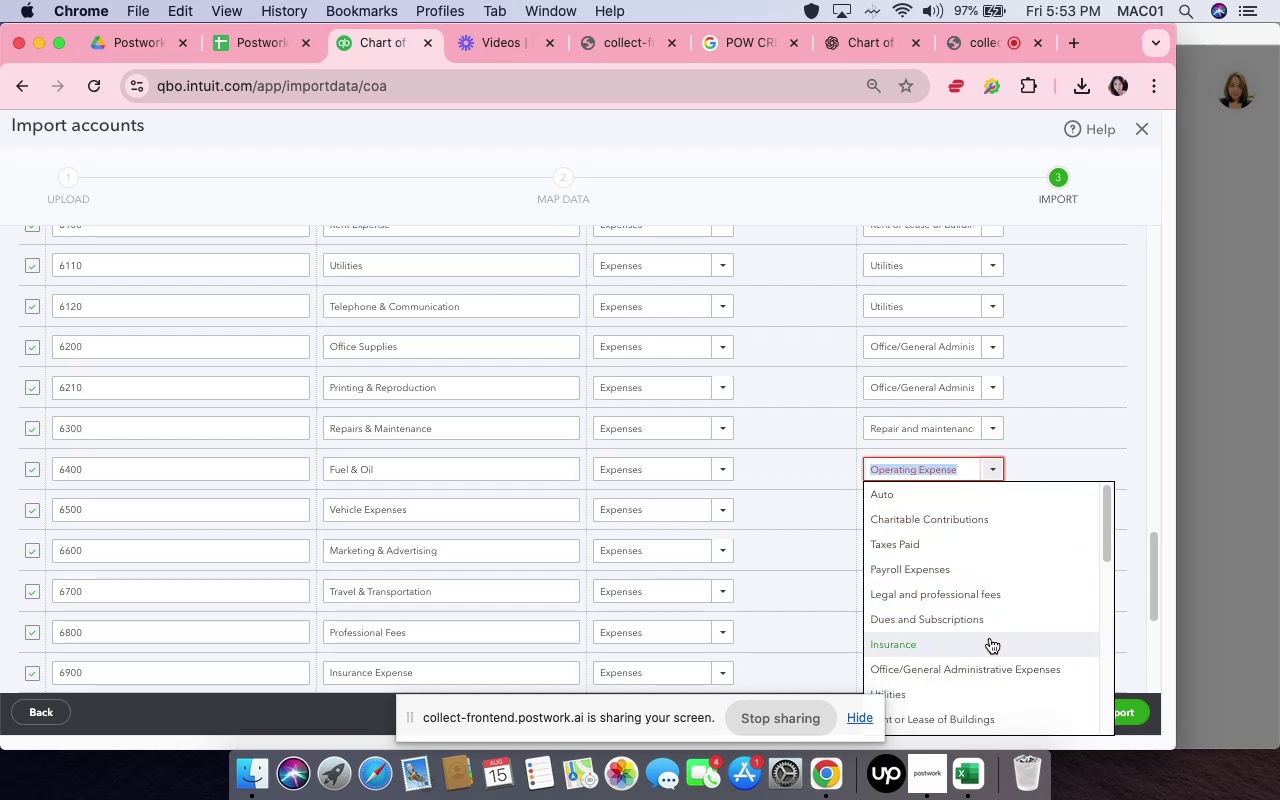 
scroll: coordinate [1011, 654], scroll_direction: down, amount: 15.0
 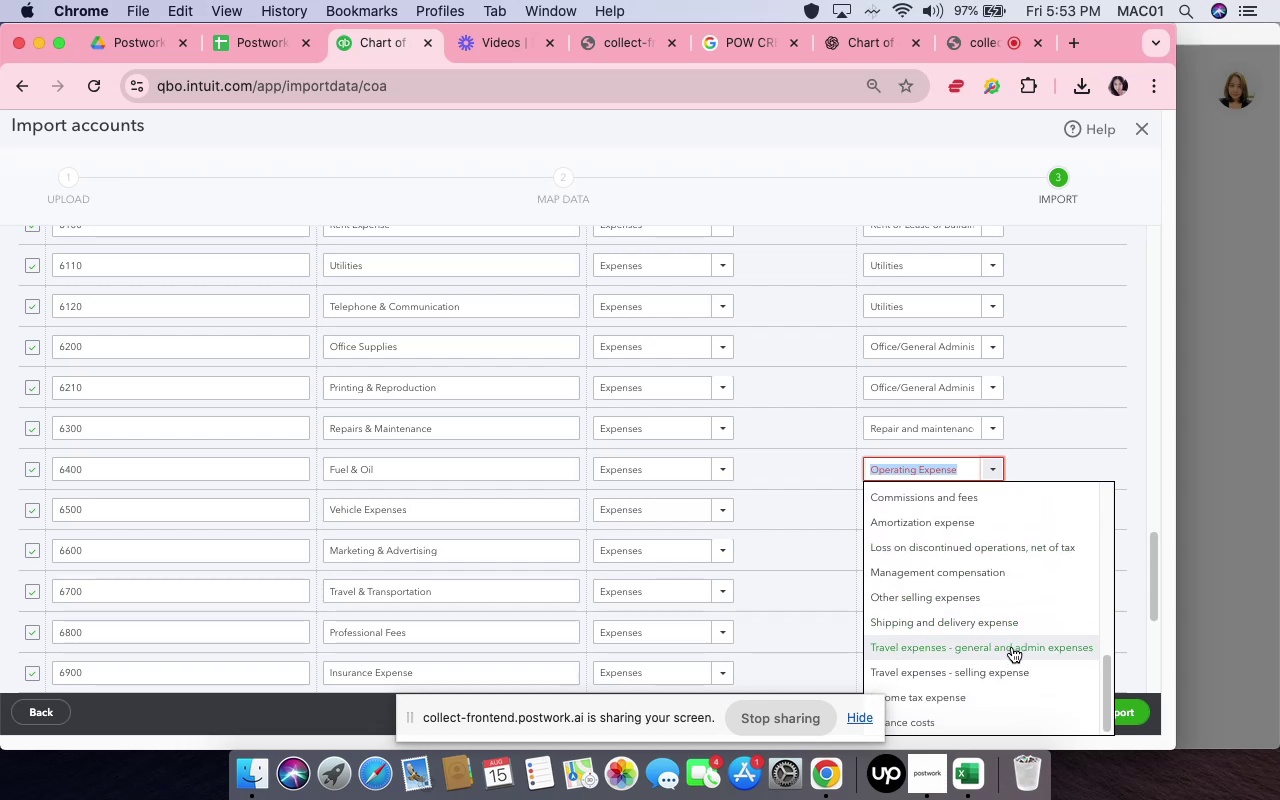 
scroll: coordinate [1010, 646], scroll_direction: down, amount: 3.0
 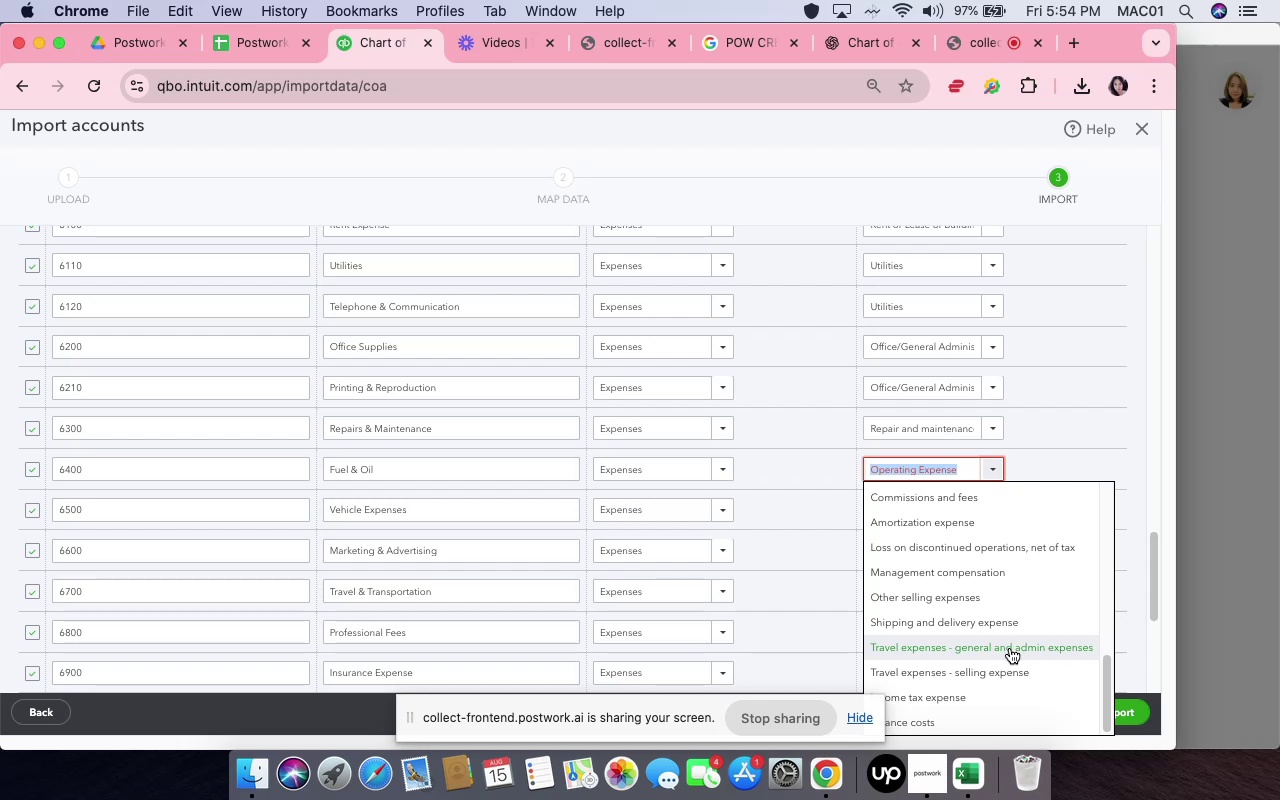 
wait(6.08)
 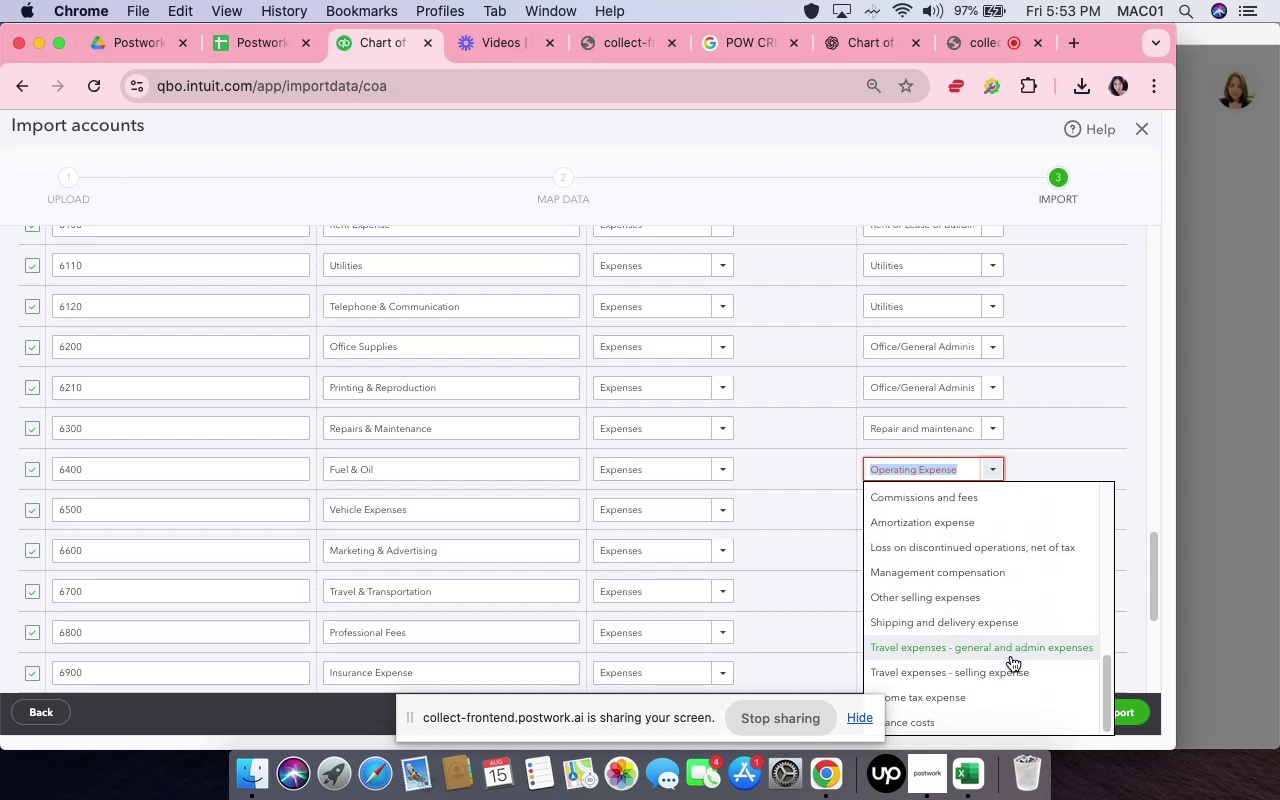 
scroll: coordinate [994, 635], scroll_direction: up, amount: 34.0
 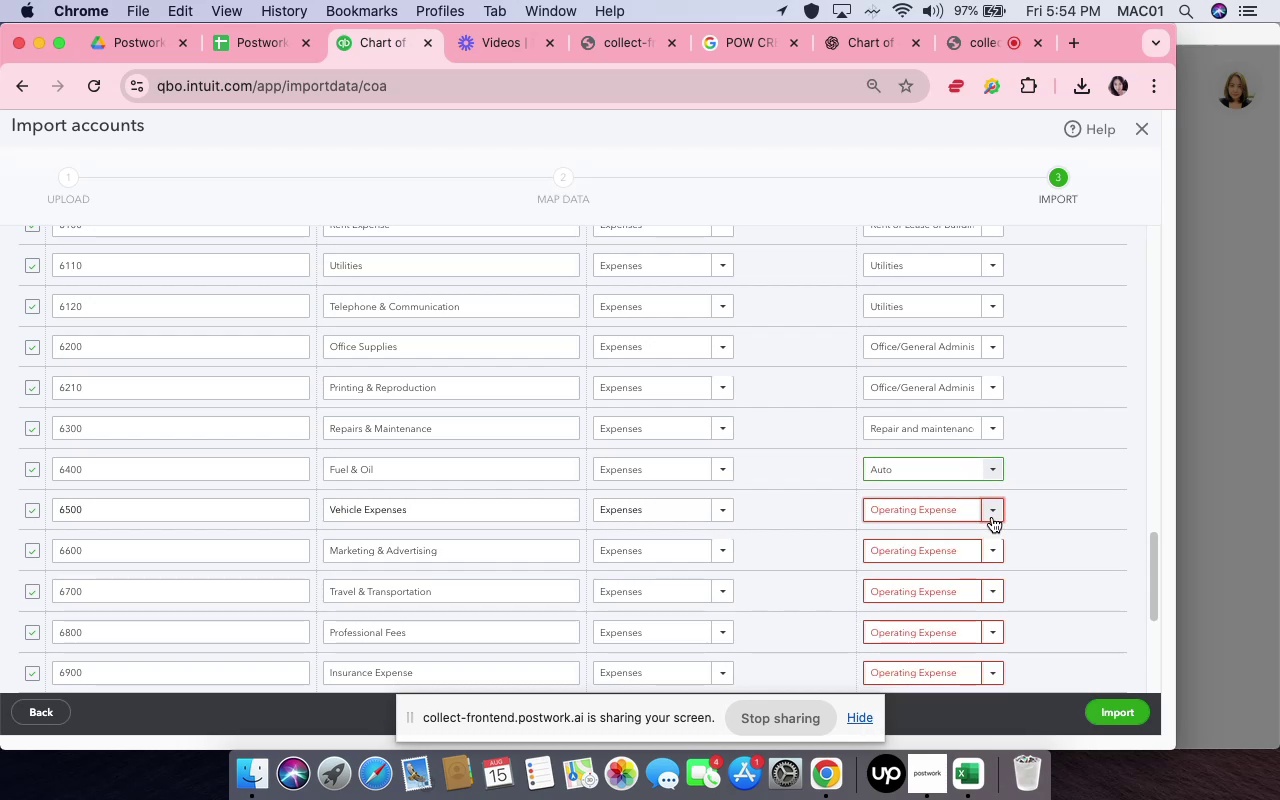 
left_click([994, 517])
 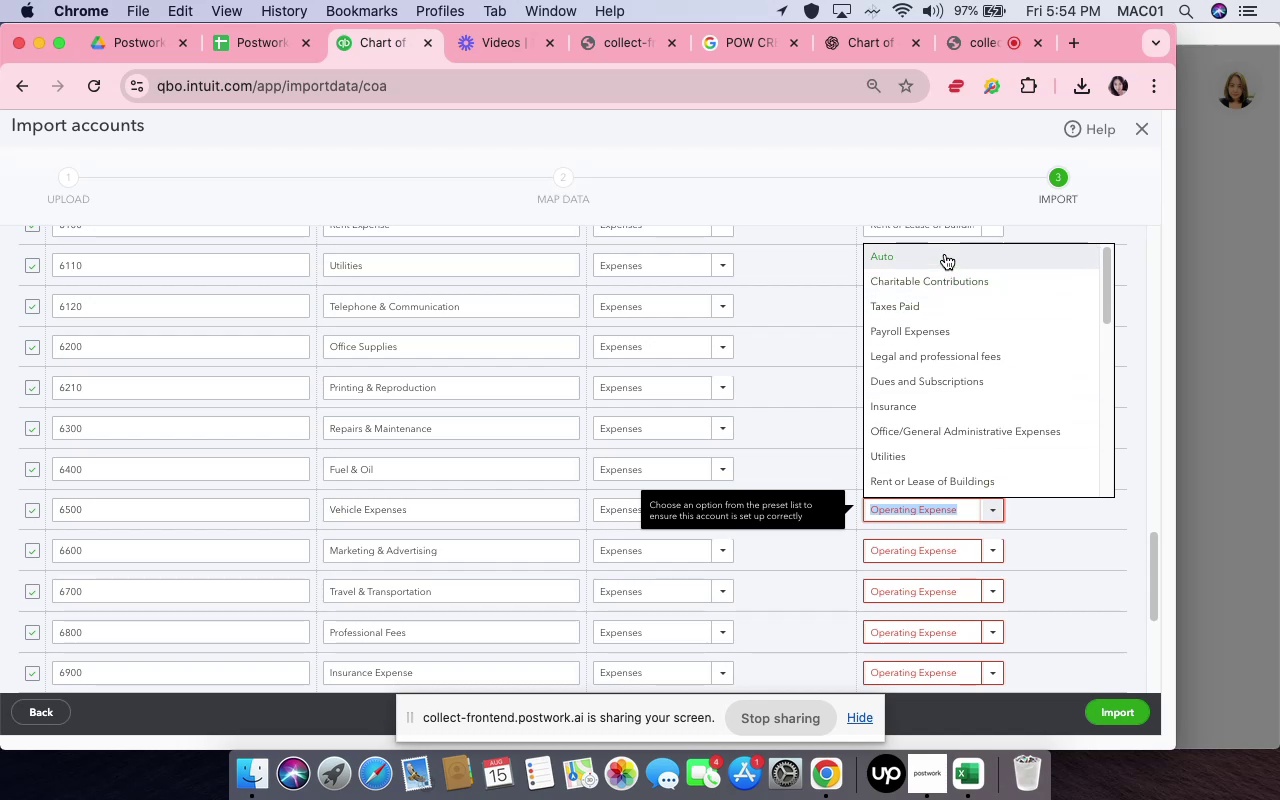 
left_click([945, 254])
 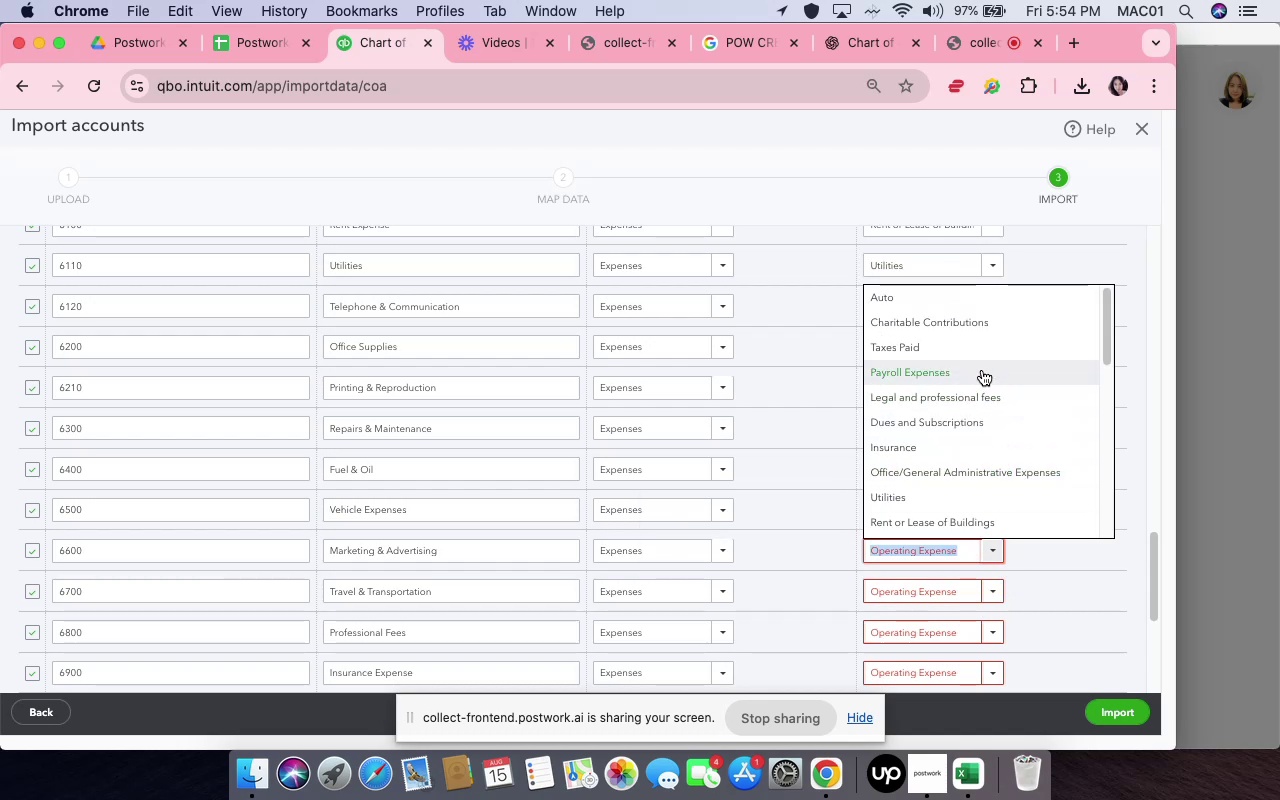 
scroll: coordinate [989, 400], scroll_direction: none, amount: 0.0
 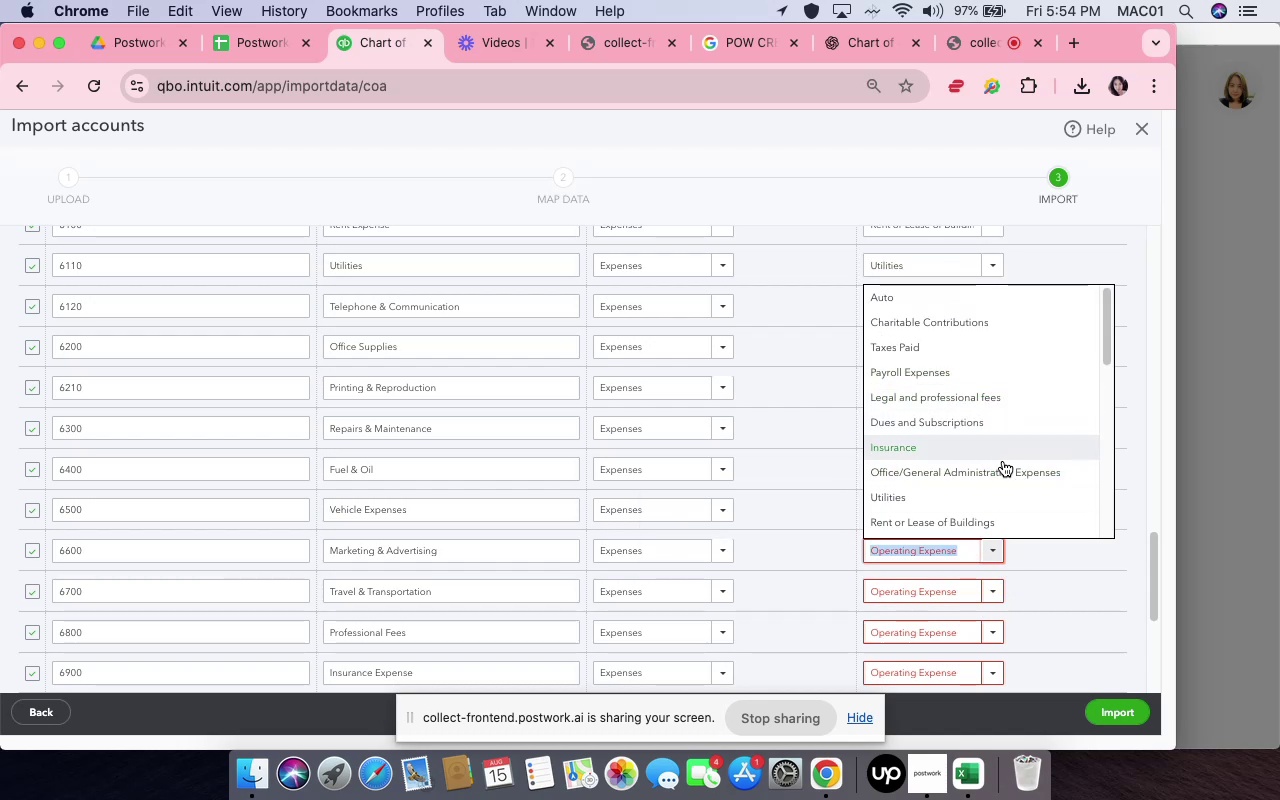 
scroll: coordinate [999, 479], scroll_direction: down, amount: 3.0
 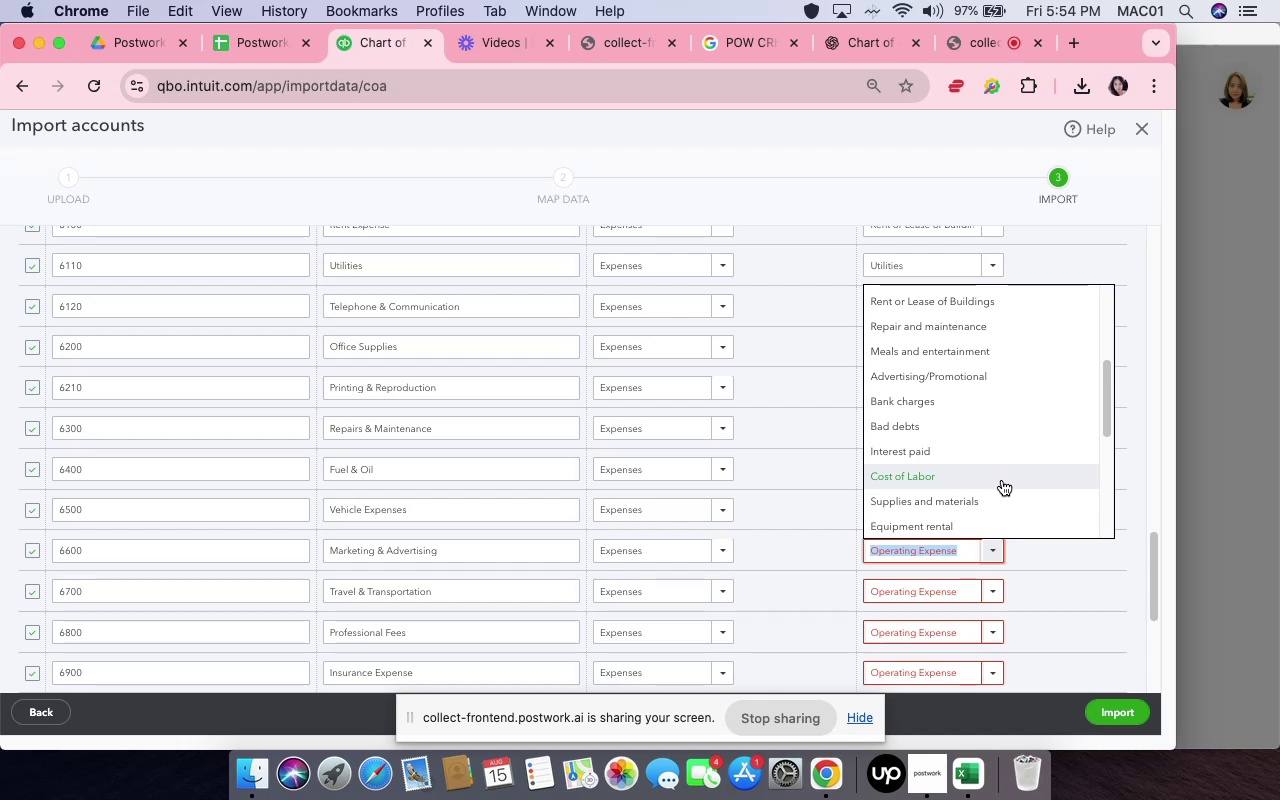 
scroll: coordinate [999, 480], scroll_direction: none, amount: 0.0
 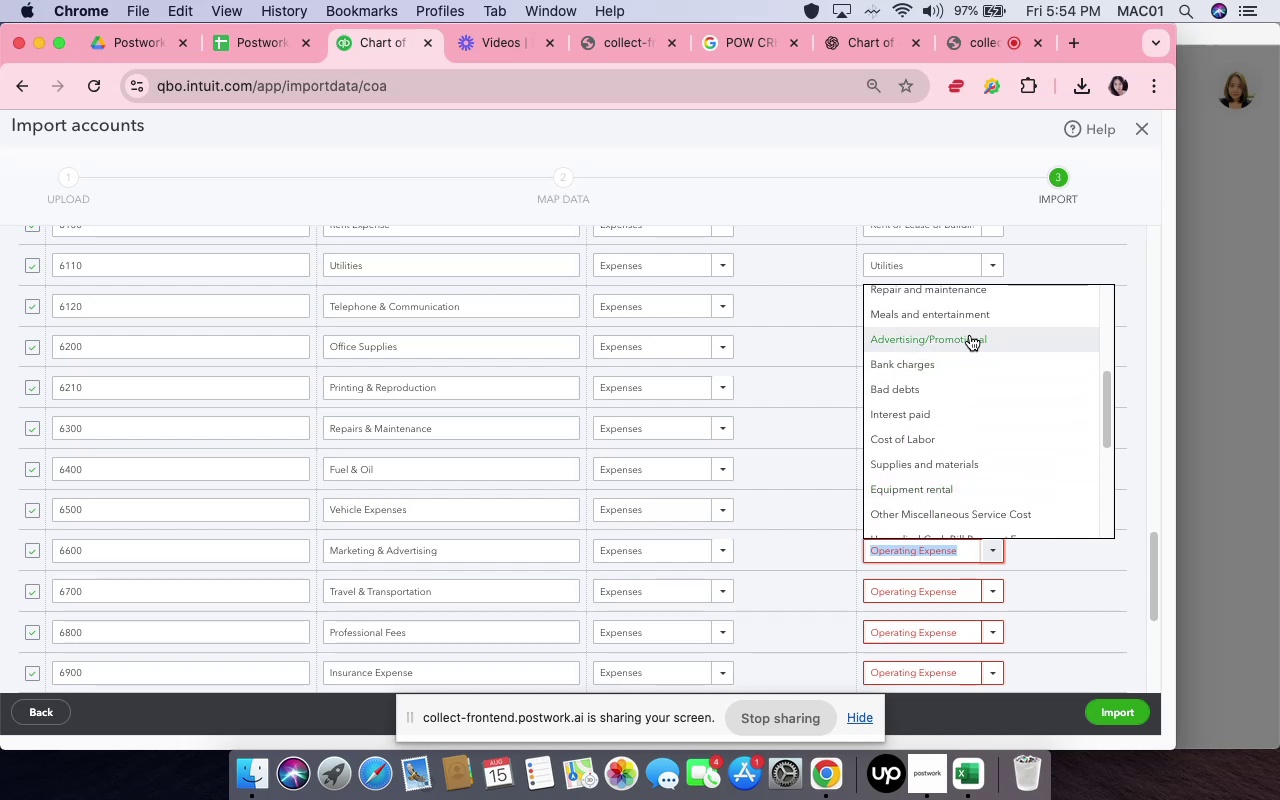 
left_click([970, 335])
 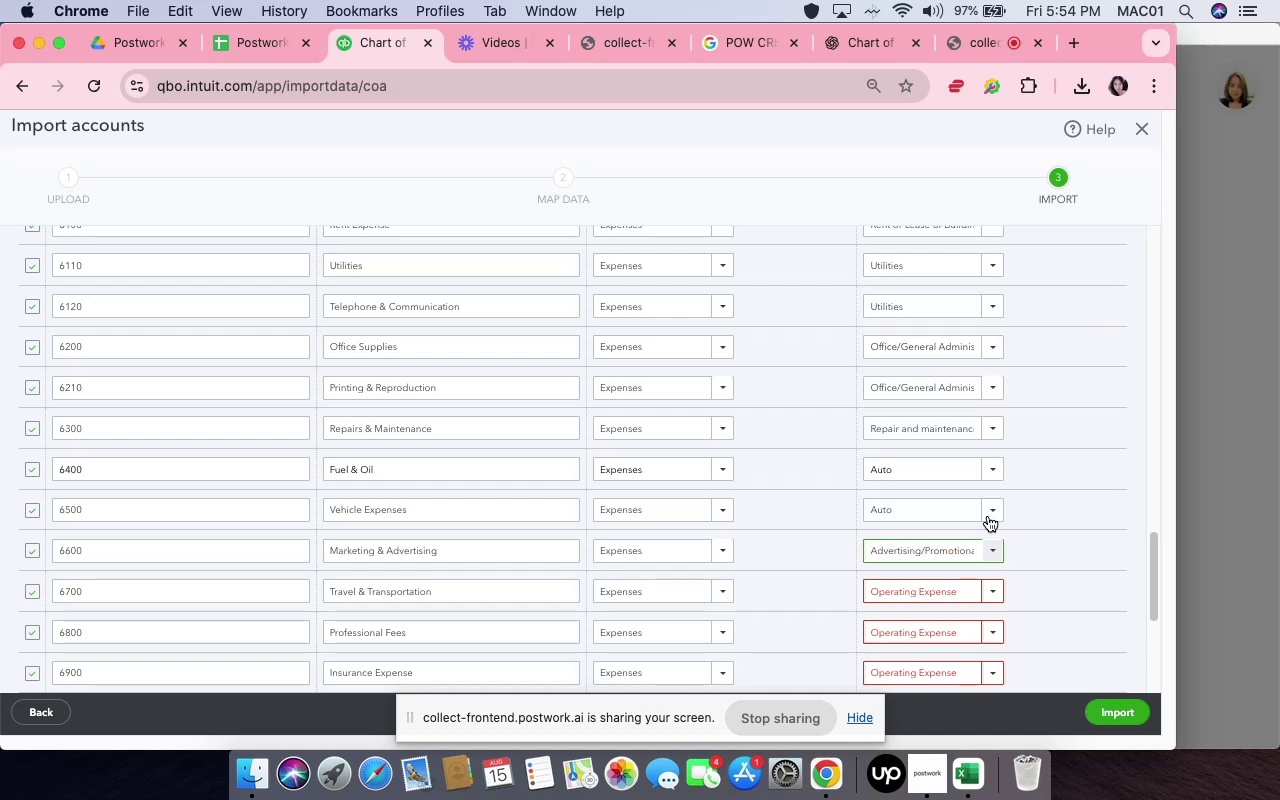 
scroll: coordinate [988, 536], scroll_direction: down, amount: 4.0
 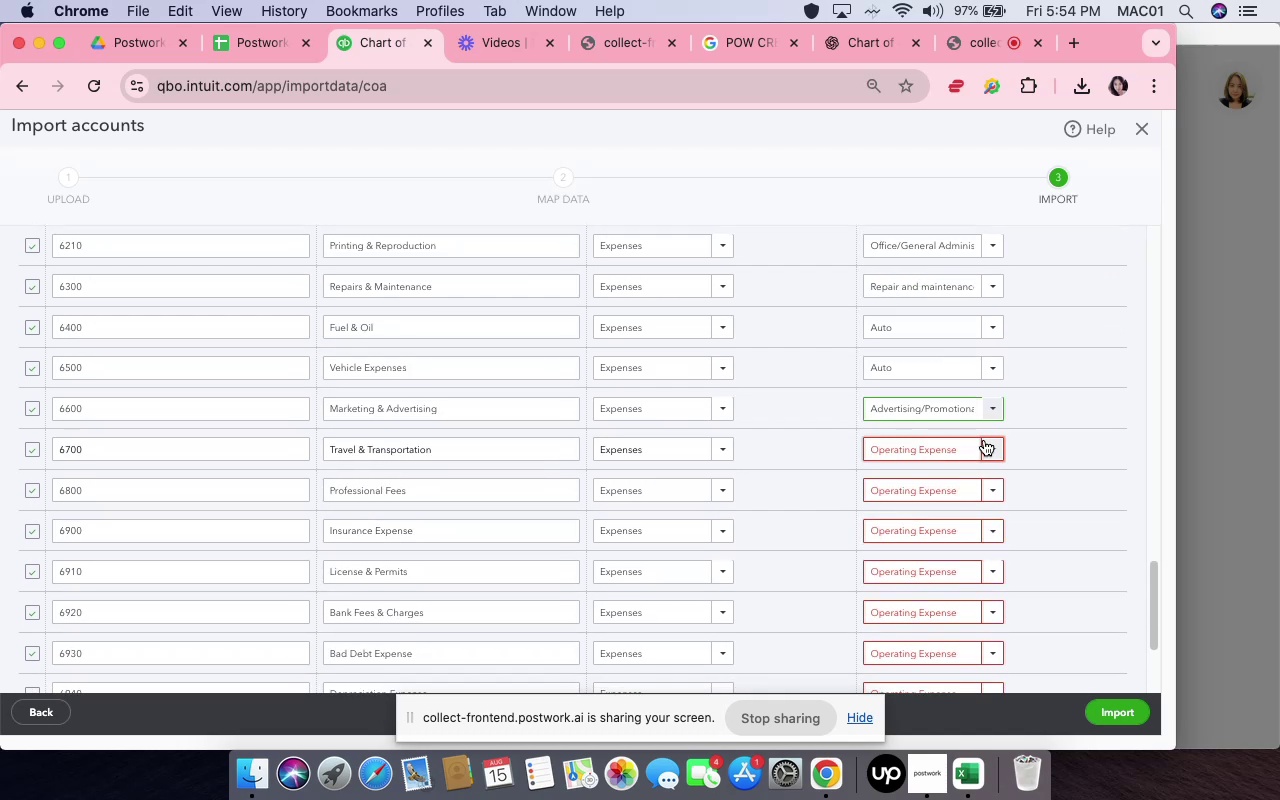 
left_click([992, 445])
 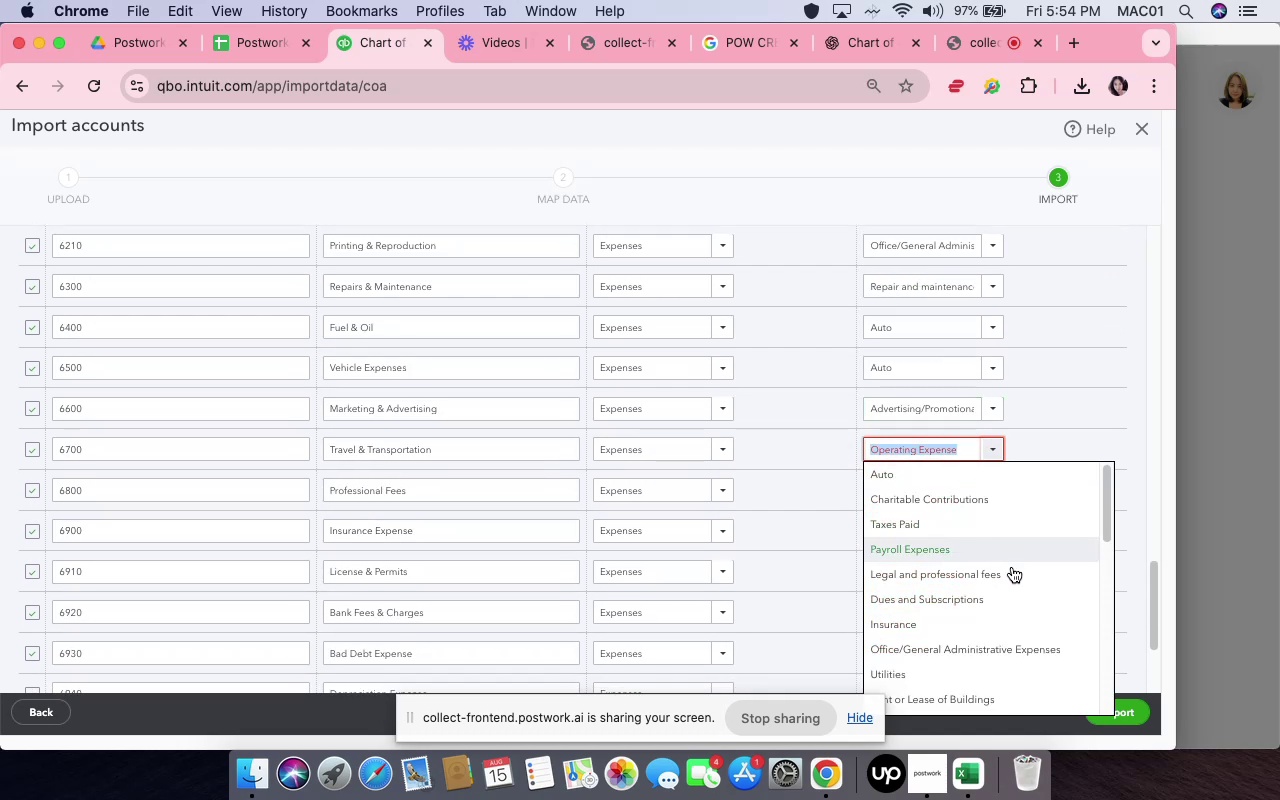 
scroll: coordinate [1019, 624], scroll_direction: down, amount: 14.0
 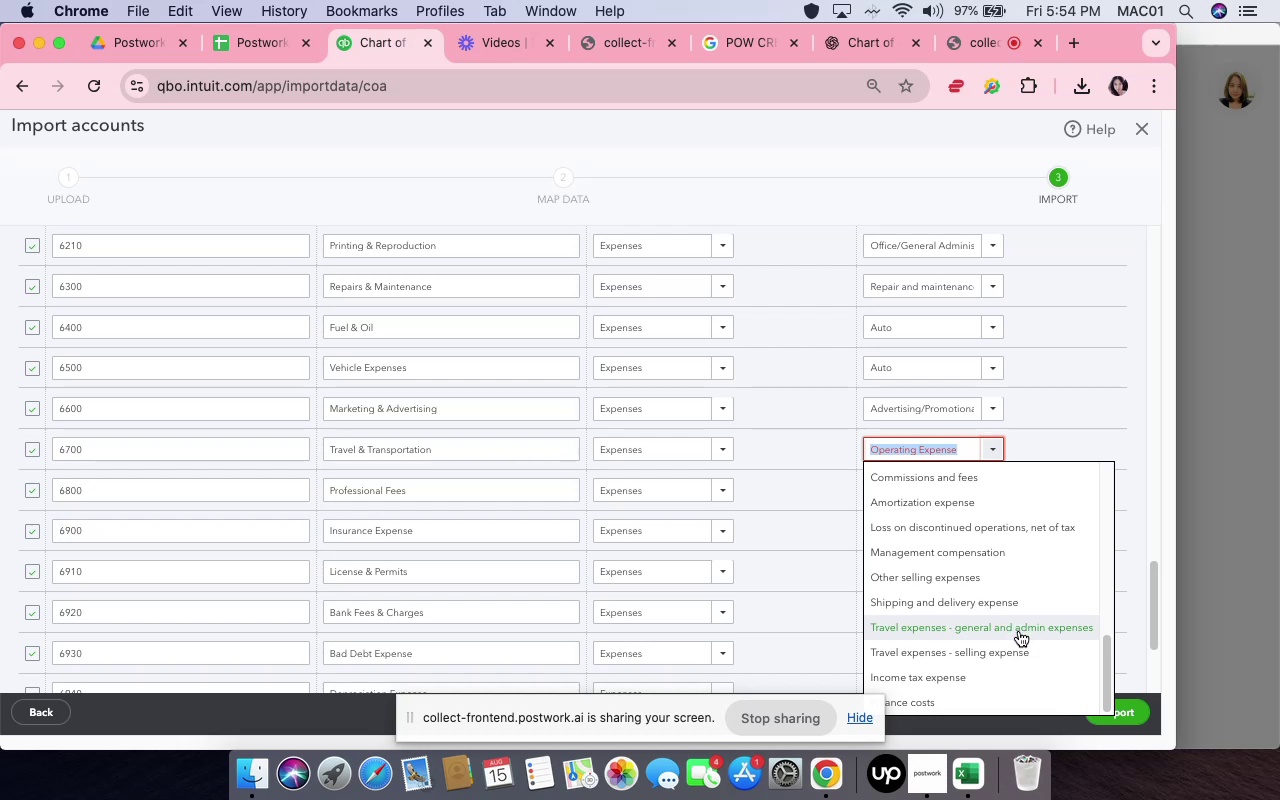 
left_click([1019, 631])
 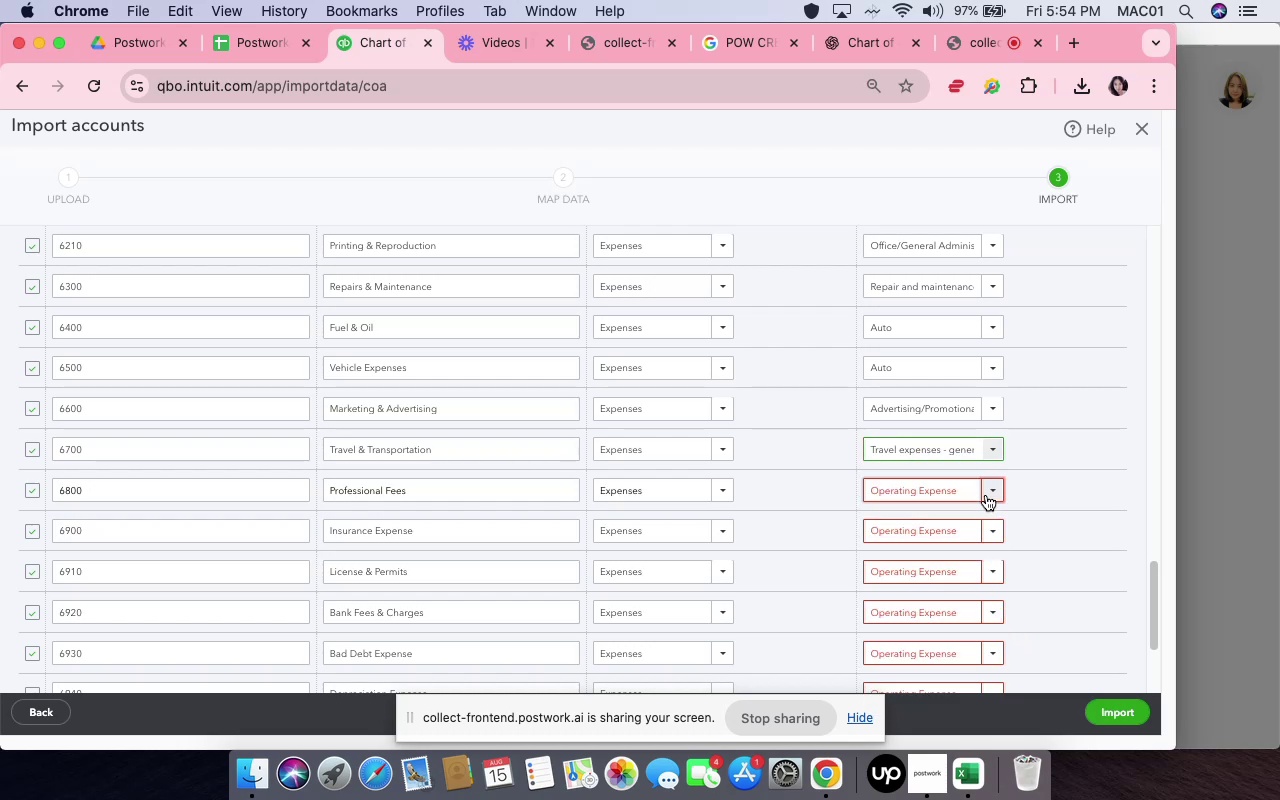 
left_click([986, 495])
 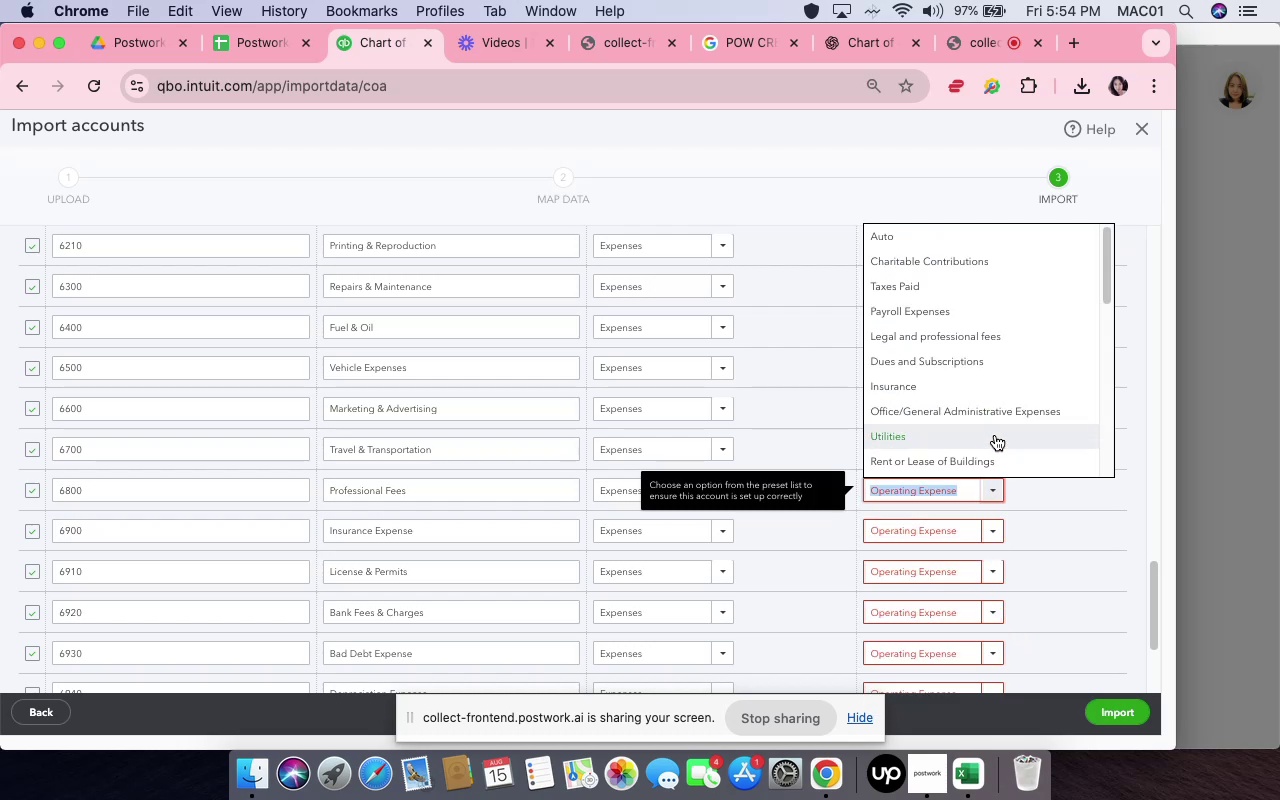 
scroll: coordinate [997, 428], scroll_direction: down, amount: 3.0
 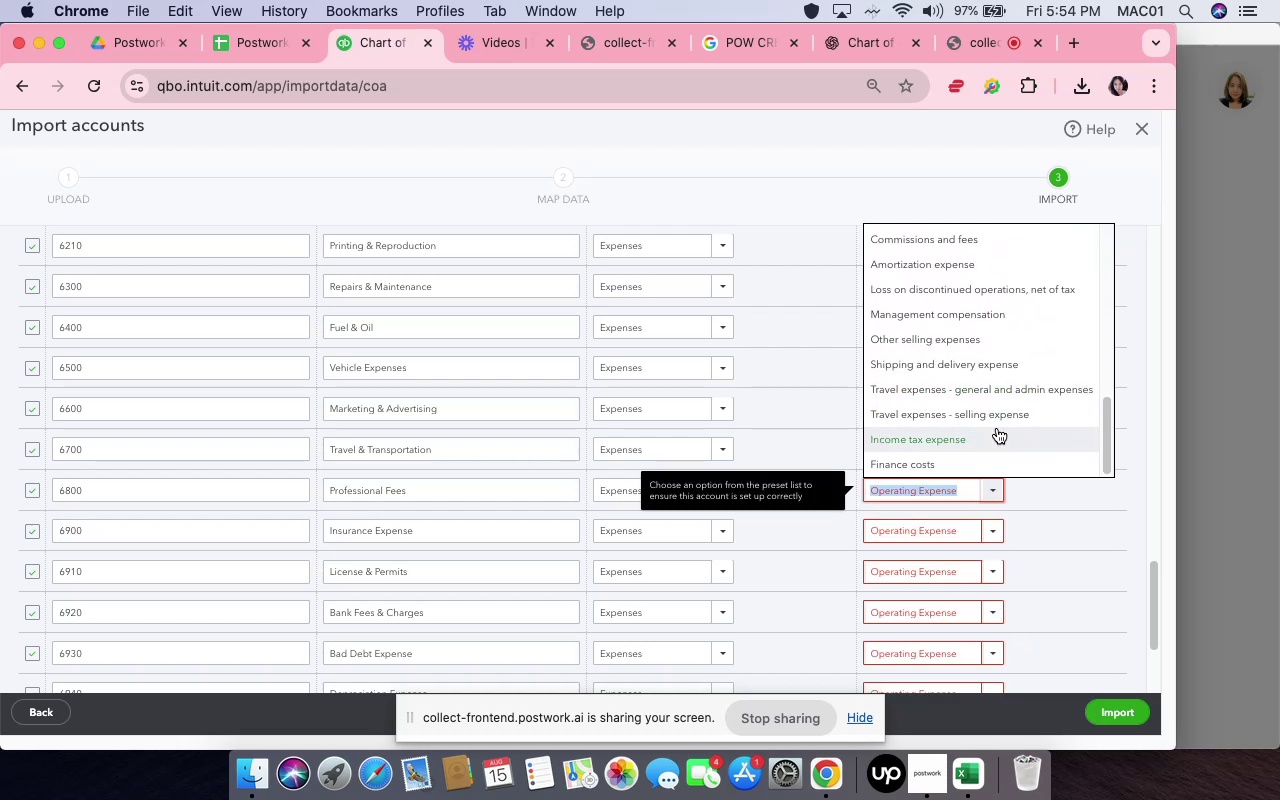 
scroll: coordinate [989, 405], scroll_direction: up, amount: 12.0
 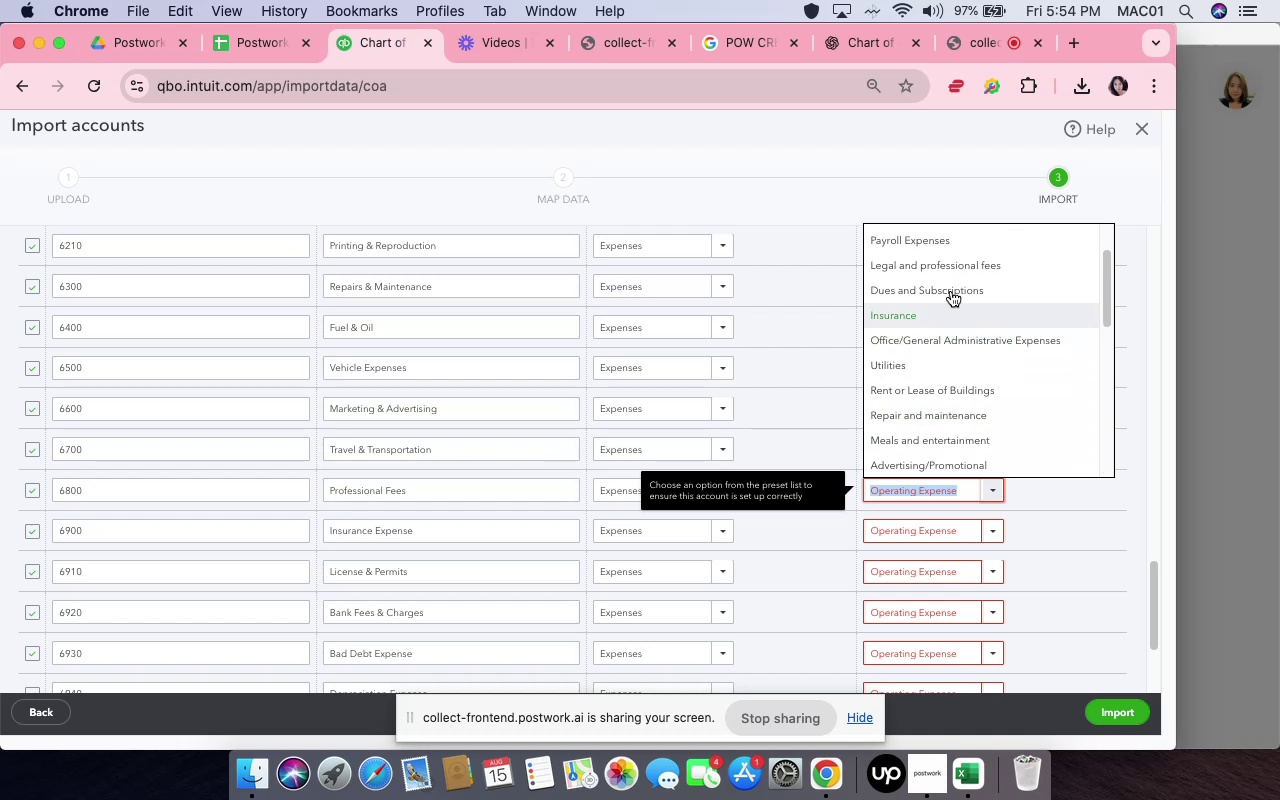 
left_click([947, 268])
 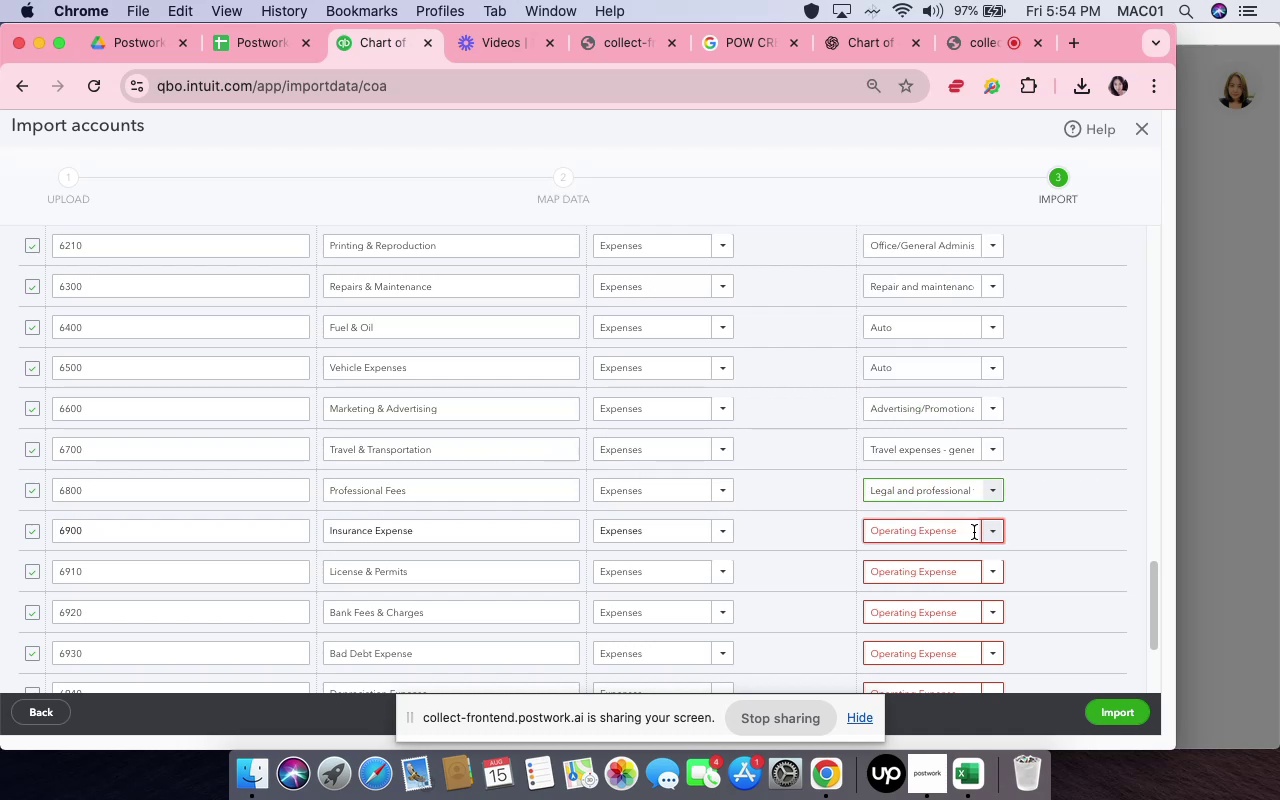 
left_click([989, 531])
 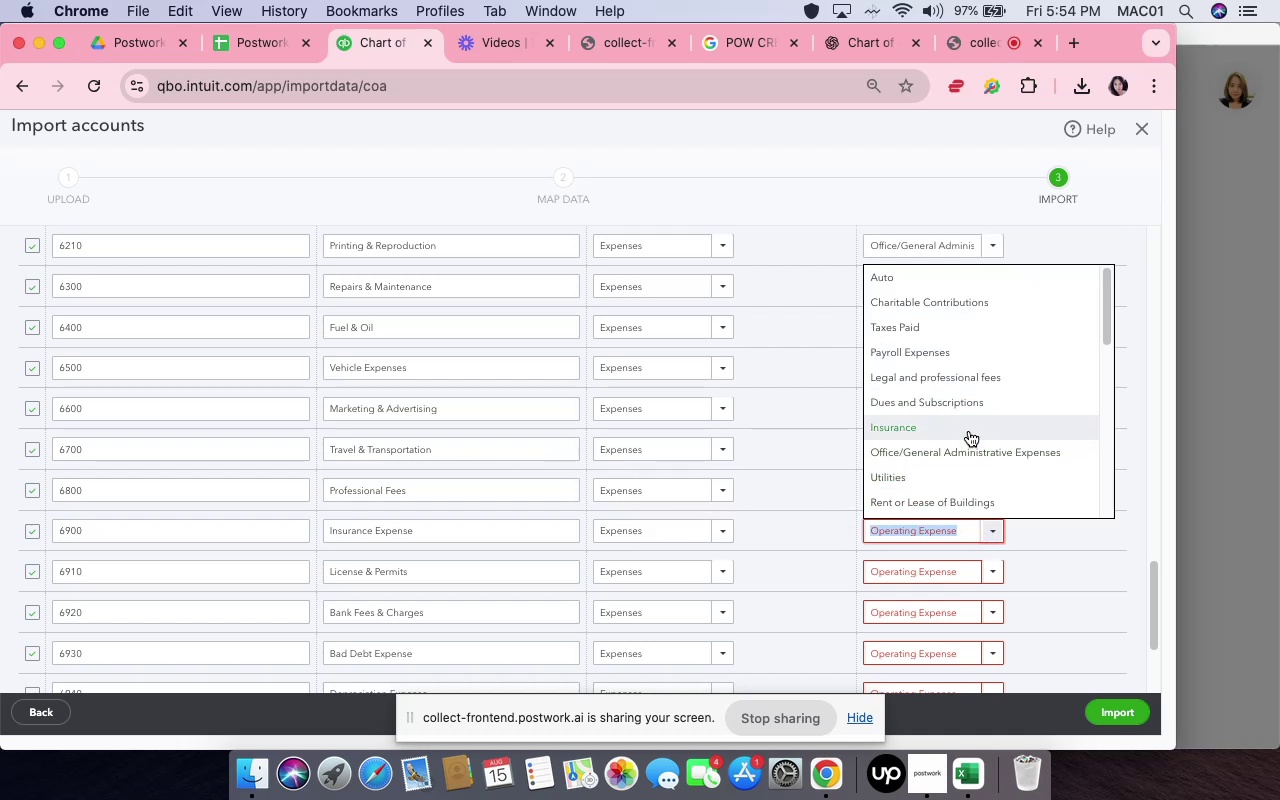 
left_click([968, 429])
 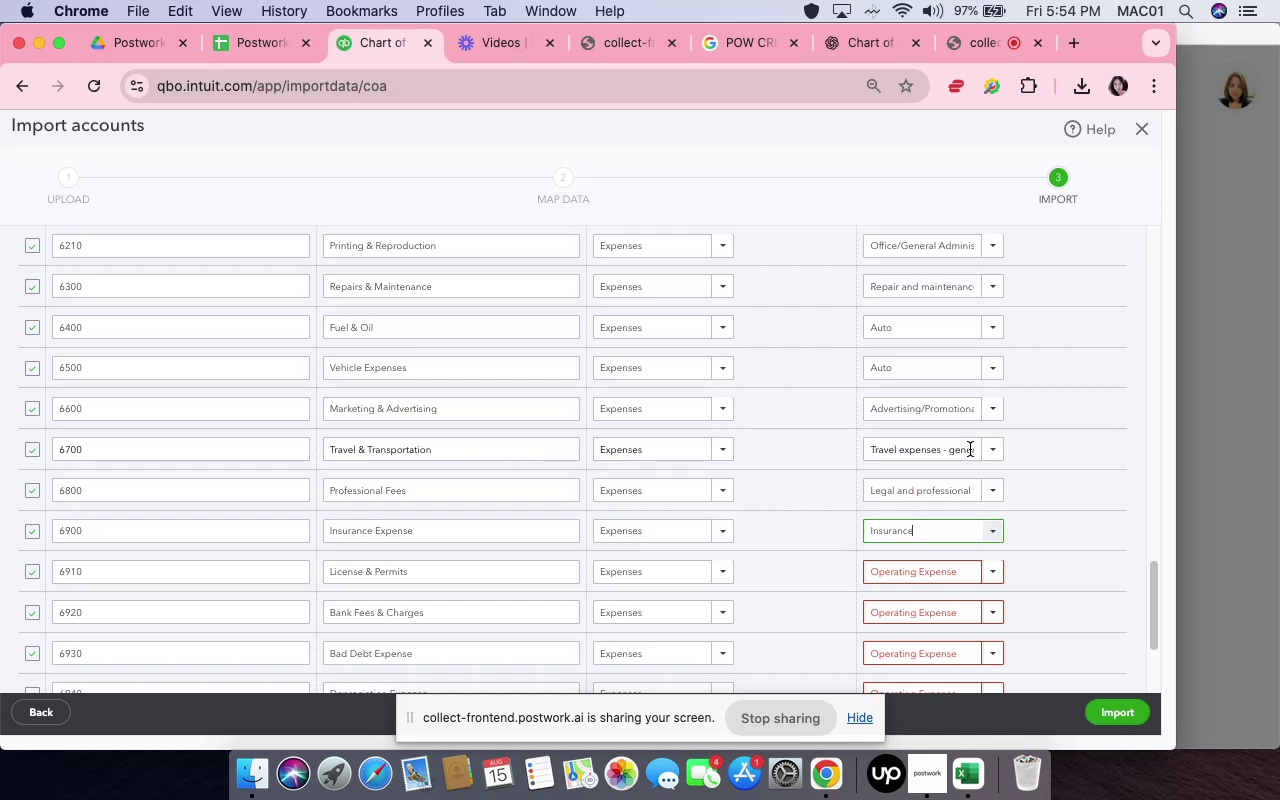 
scroll: coordinate [973, 485], scroll_direction: down, amount: 9.0
 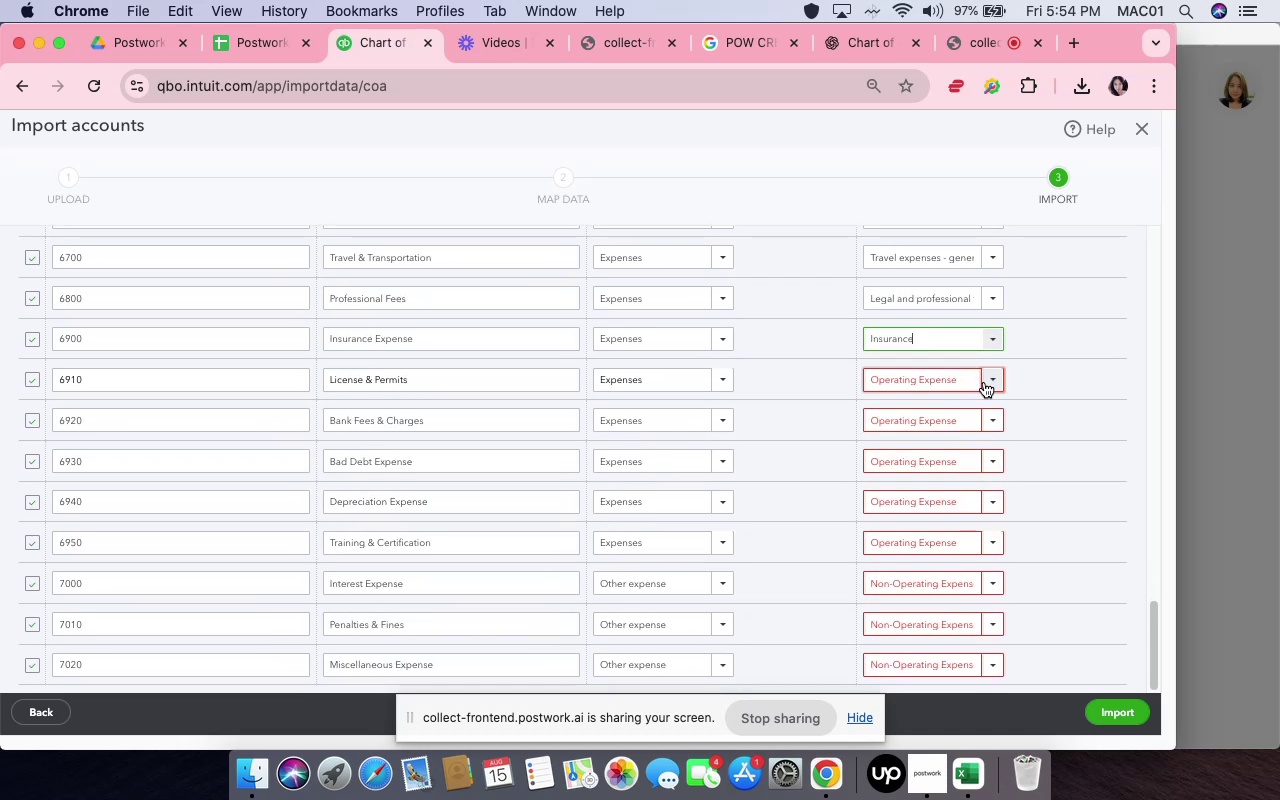 
left_click([986, 382])
 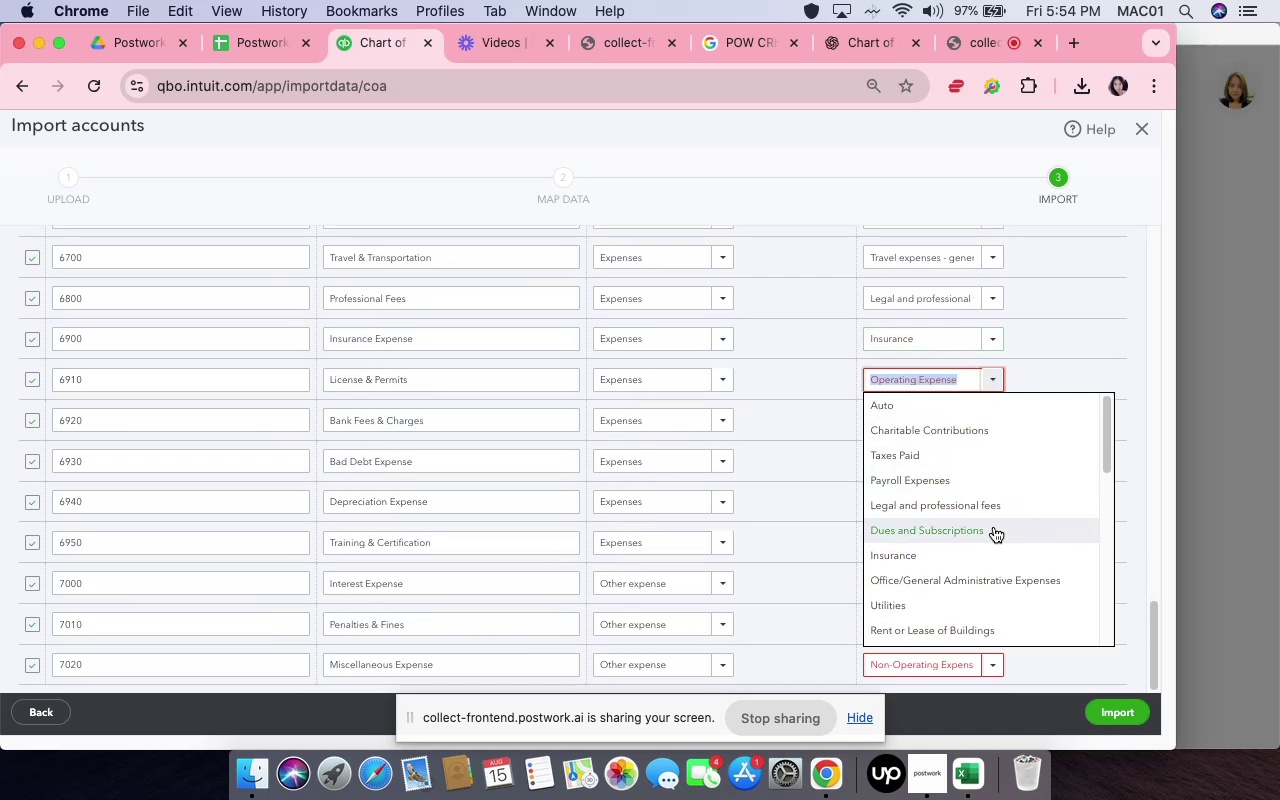 
scroll: coordinate [980, 594], scroll_direction: down, amount: 23.0
 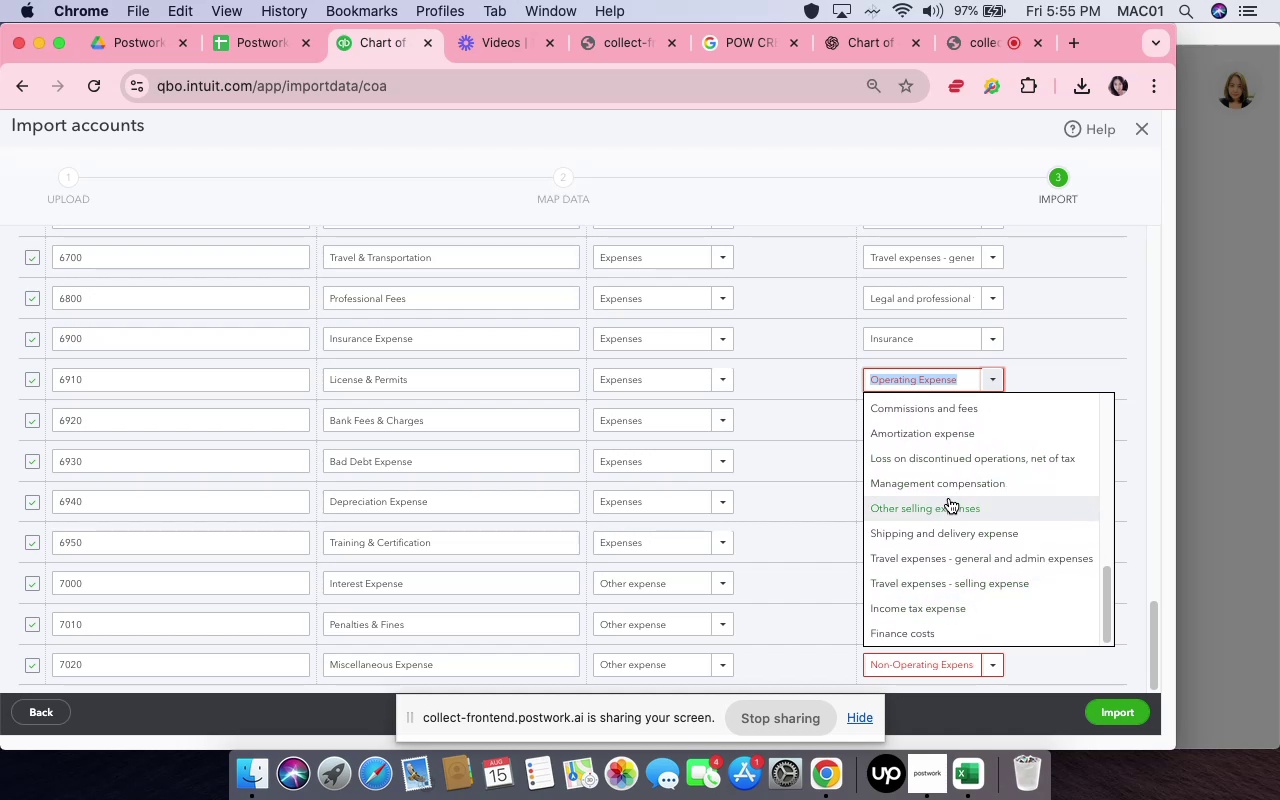 
scroll: coordinate [949, 498], scroll_direction: down, amount: 2.0
 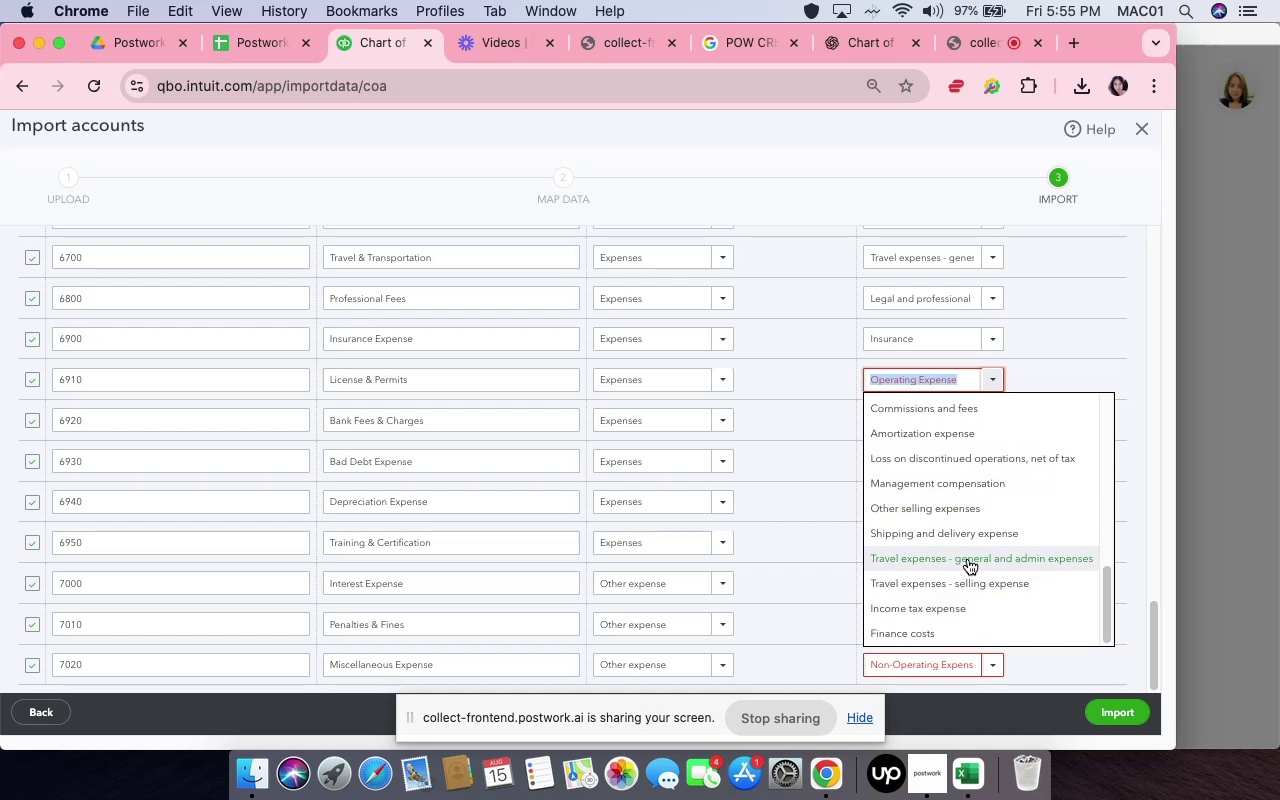 
scroll: coordinate [965, 555], scroll_direction: up, amount: 20.0
 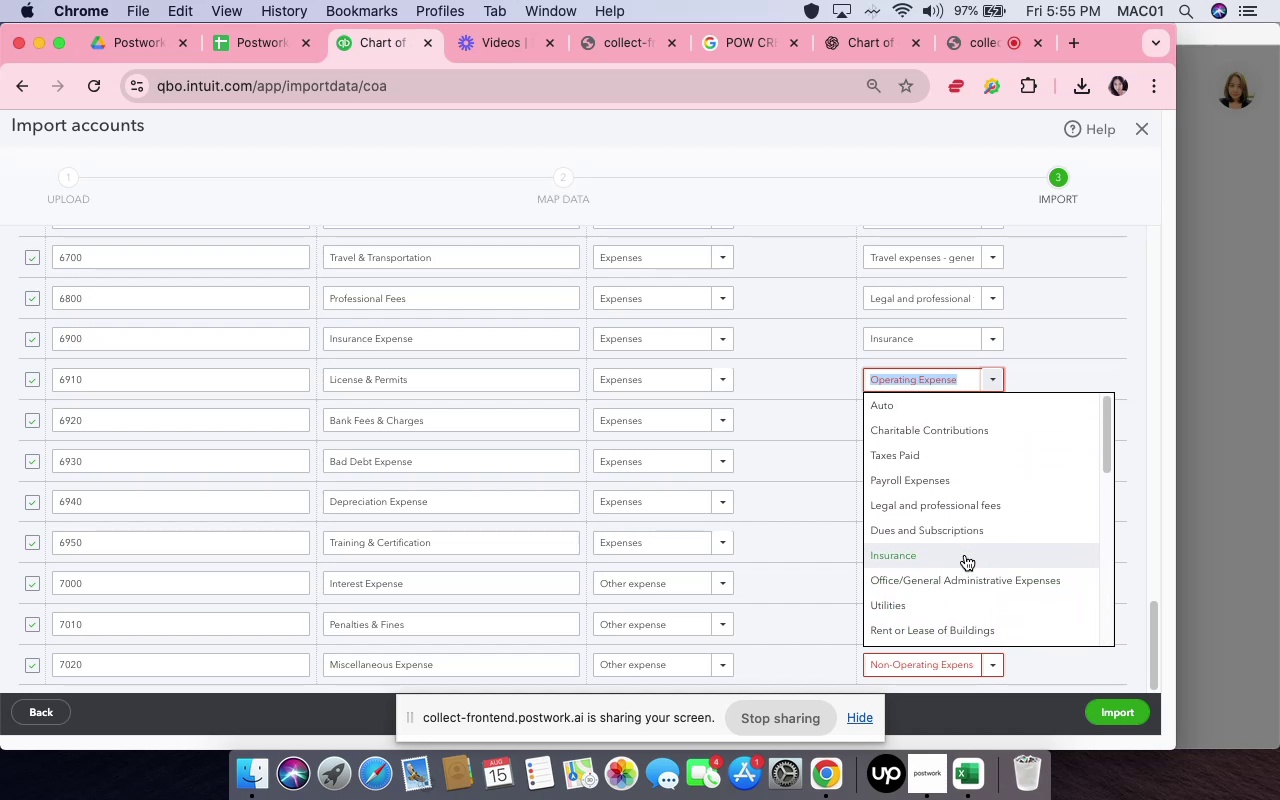 
scroll: coordinate [965, 555], scroll_direction: up, amount: 6.0
 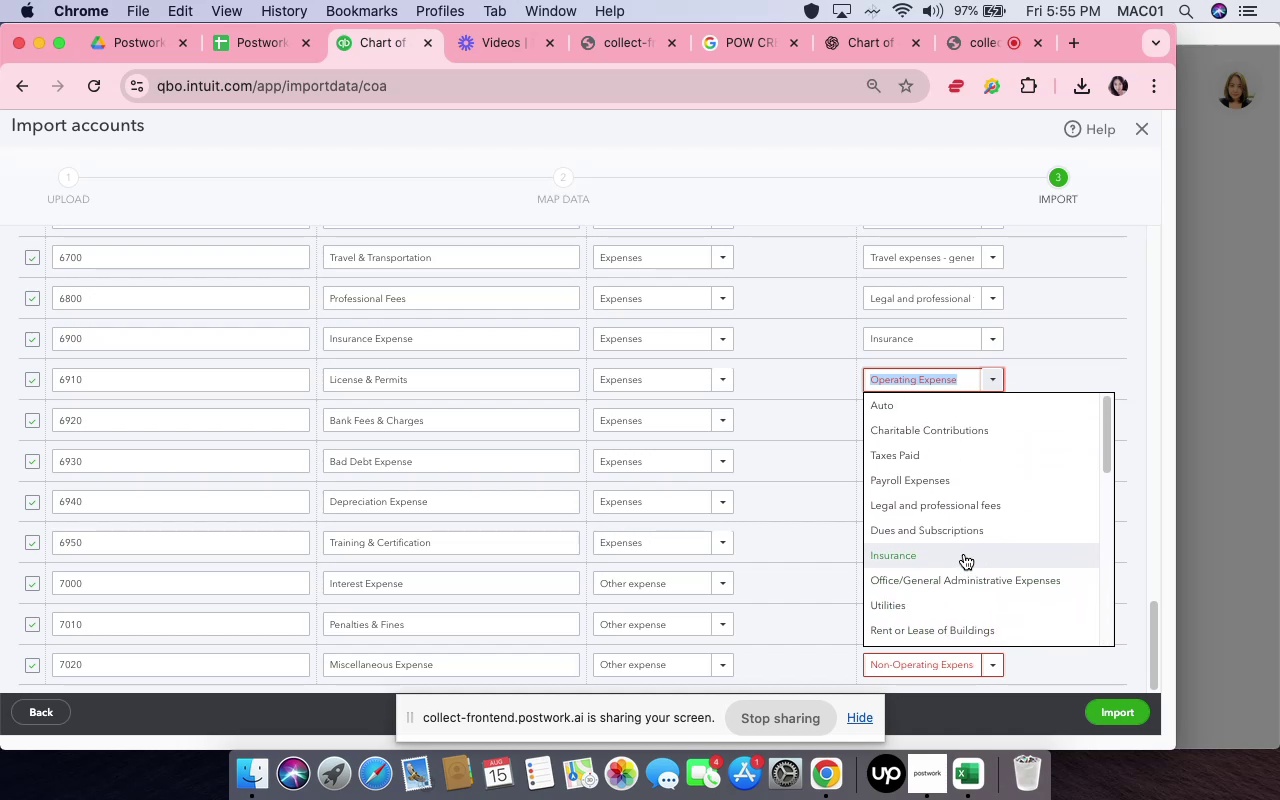 
scroll: coordinate [964, 554], scroll_direction: down, amount: 3.0
 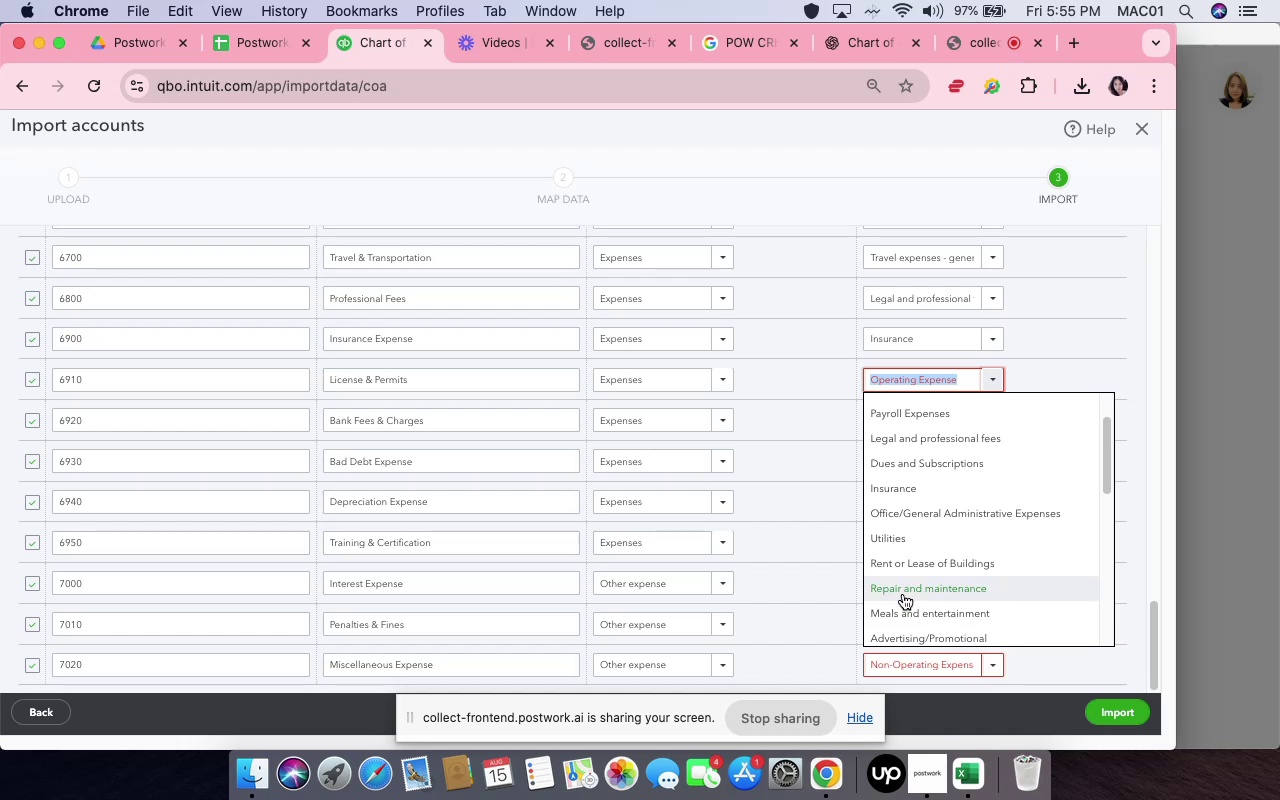 
wait(16.33)
 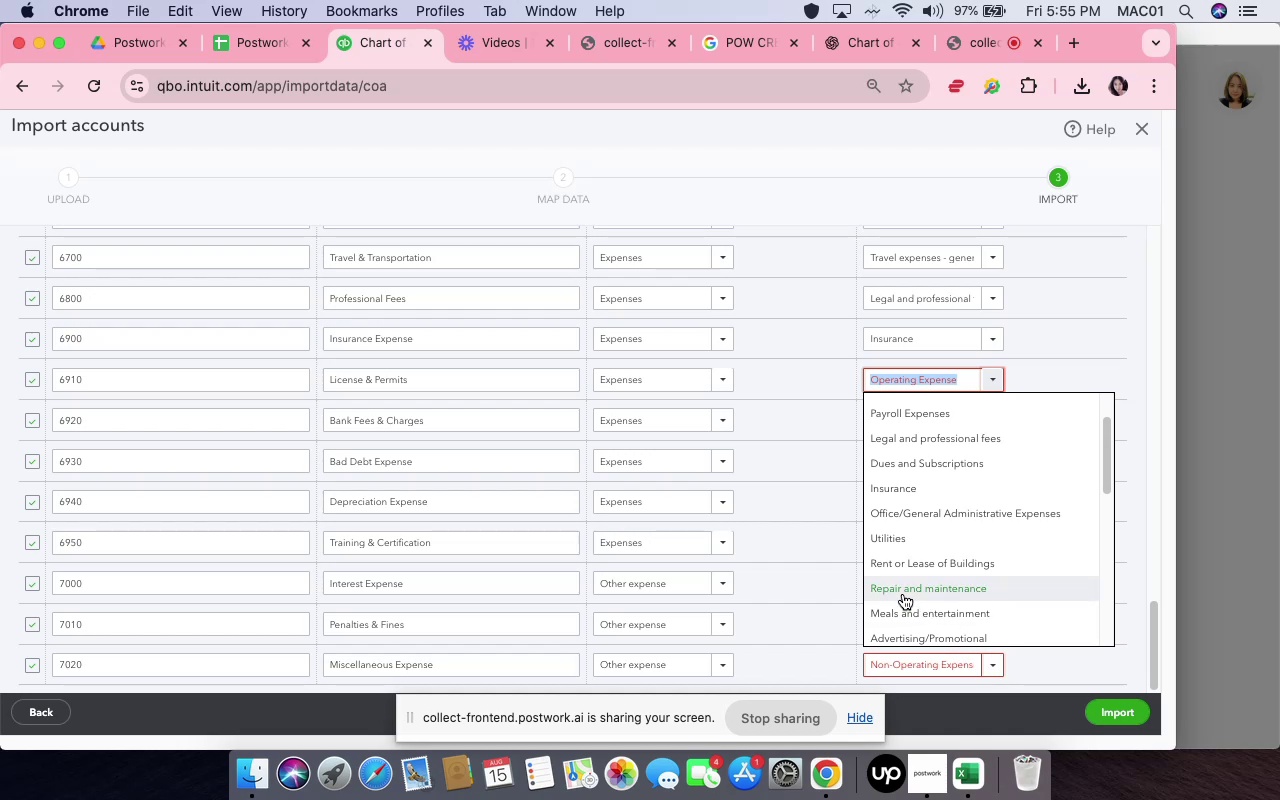 
scroll: coordinate [936, 519], scroll_direction: down, amount: 10.0
 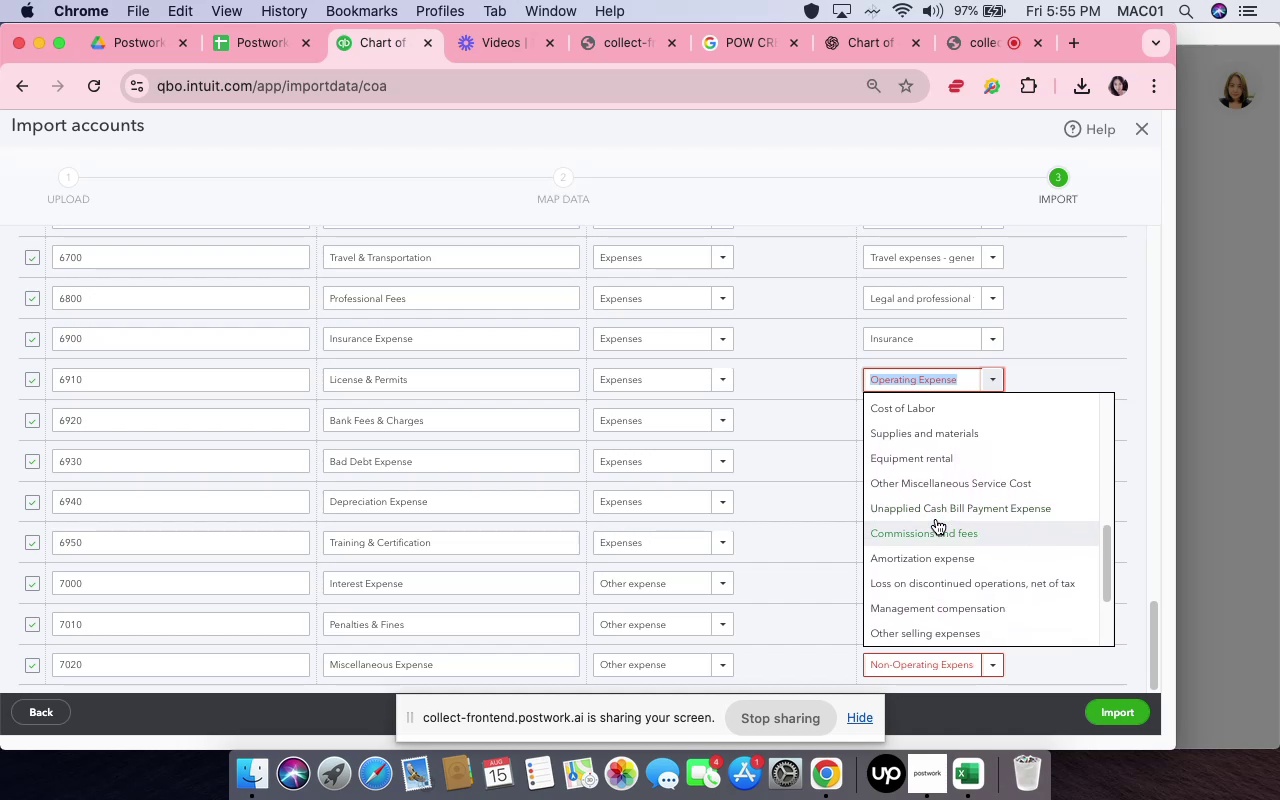 
wait(5.11)
 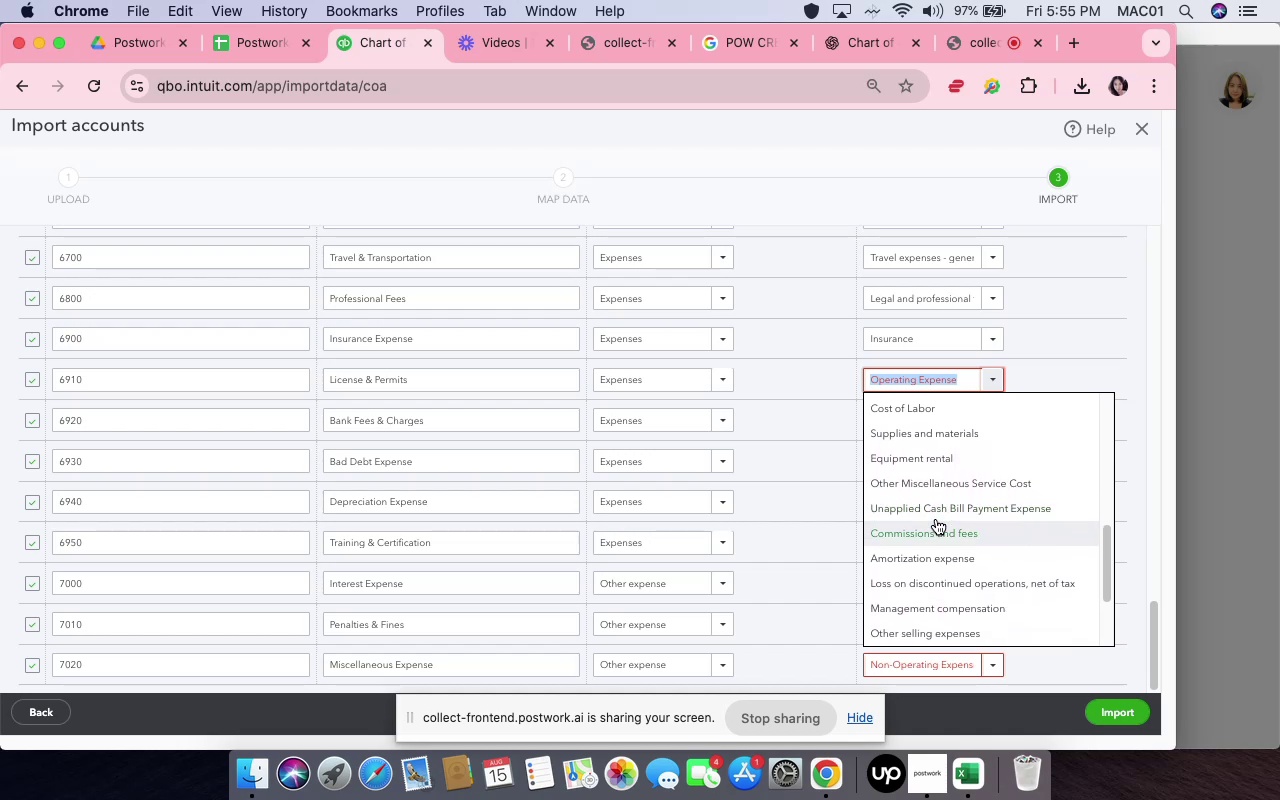 
scroll: coordinate [936, 519], scroll_direction: down, amount: 9.0
 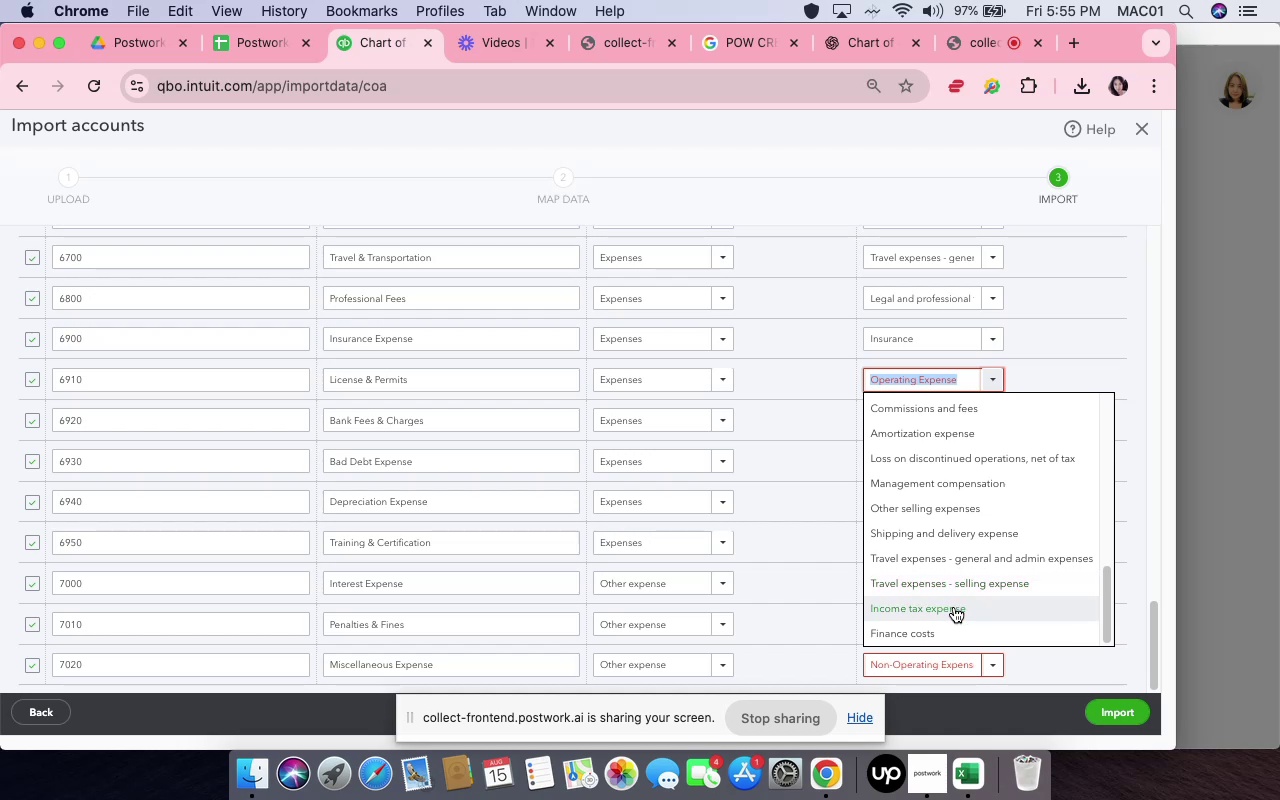 
scroll: coordinate [948, 602], scroll_direction: up, amount: 15.0
 